 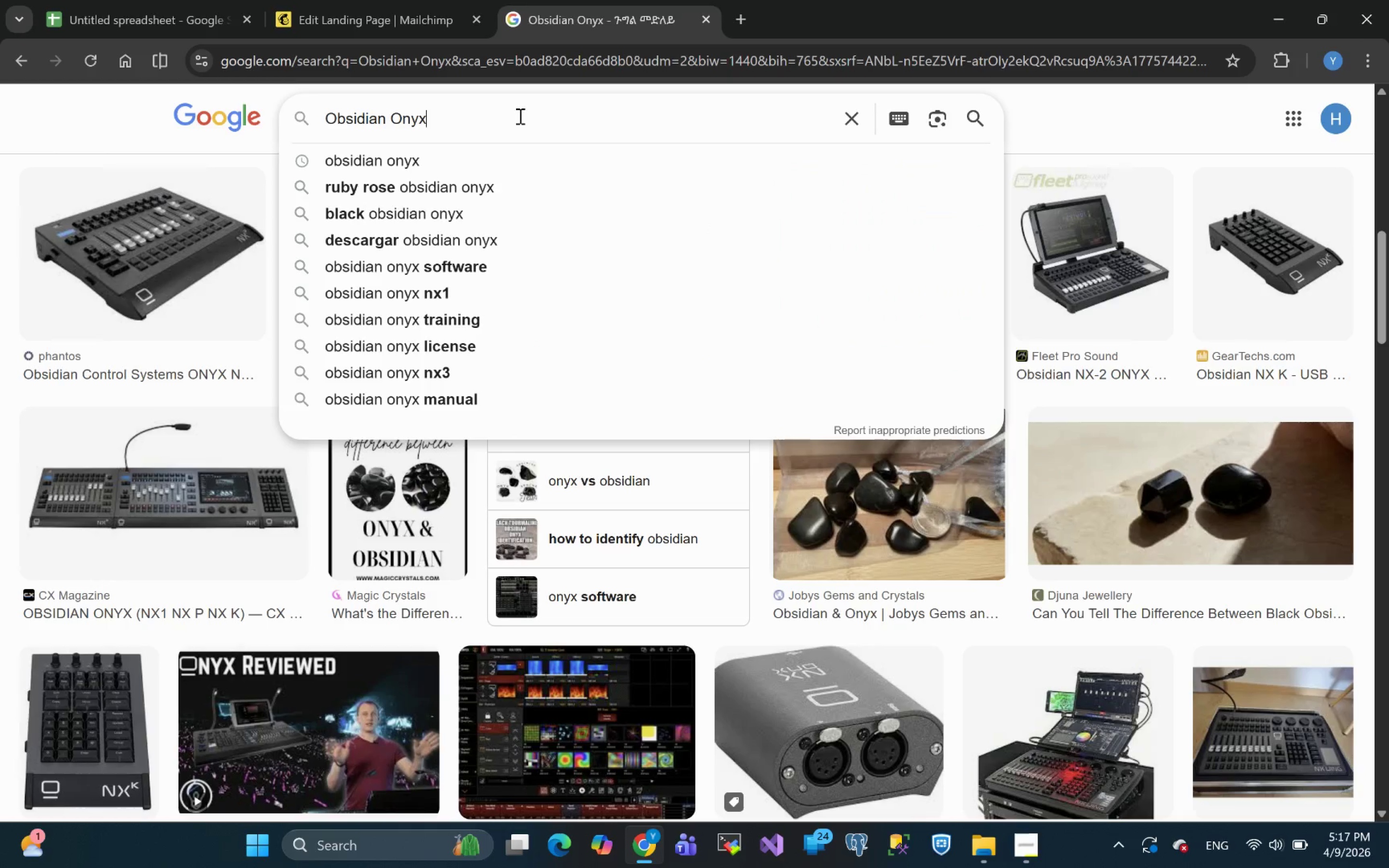 
key(Space)
 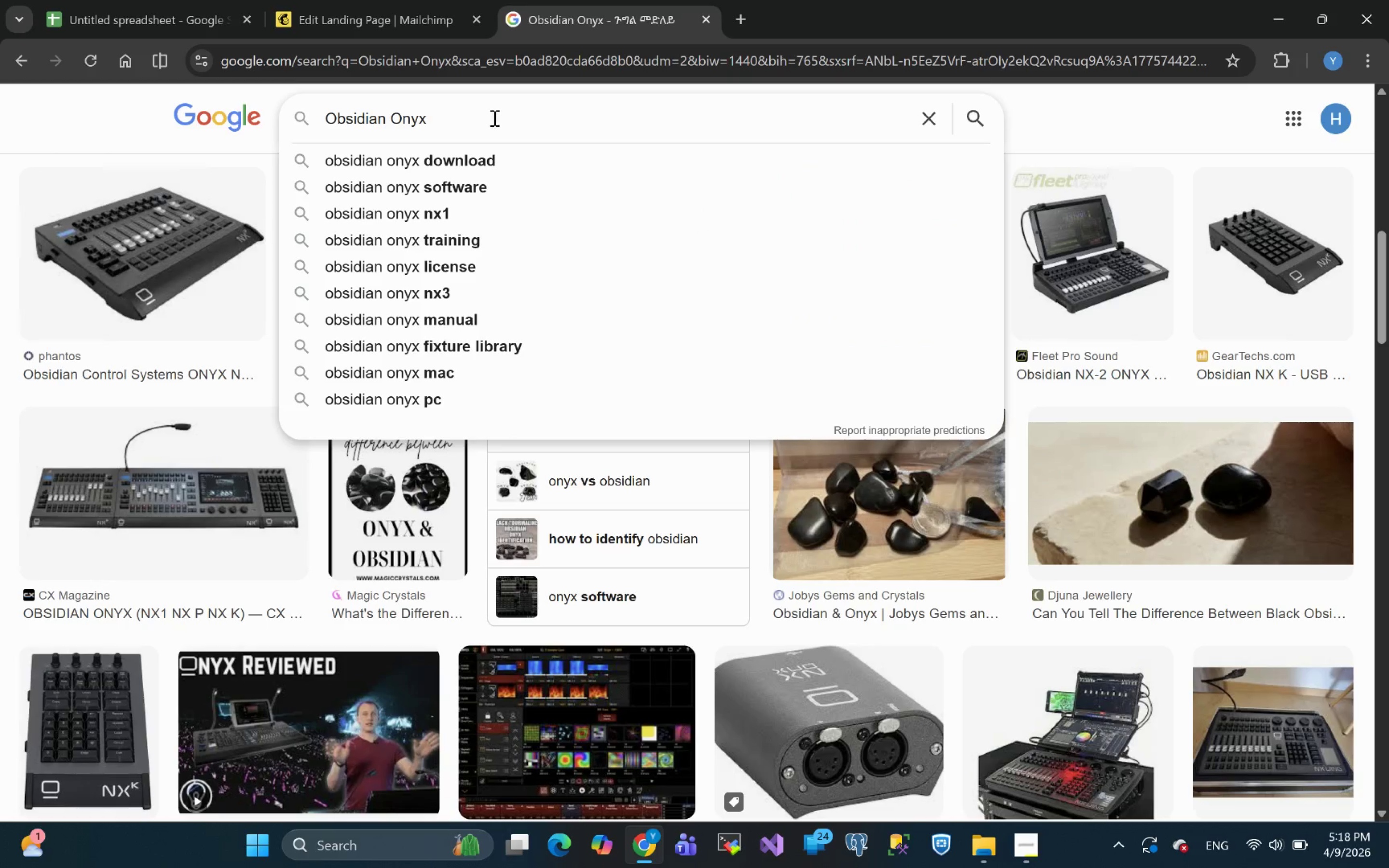 
type(niche manufacturer)
 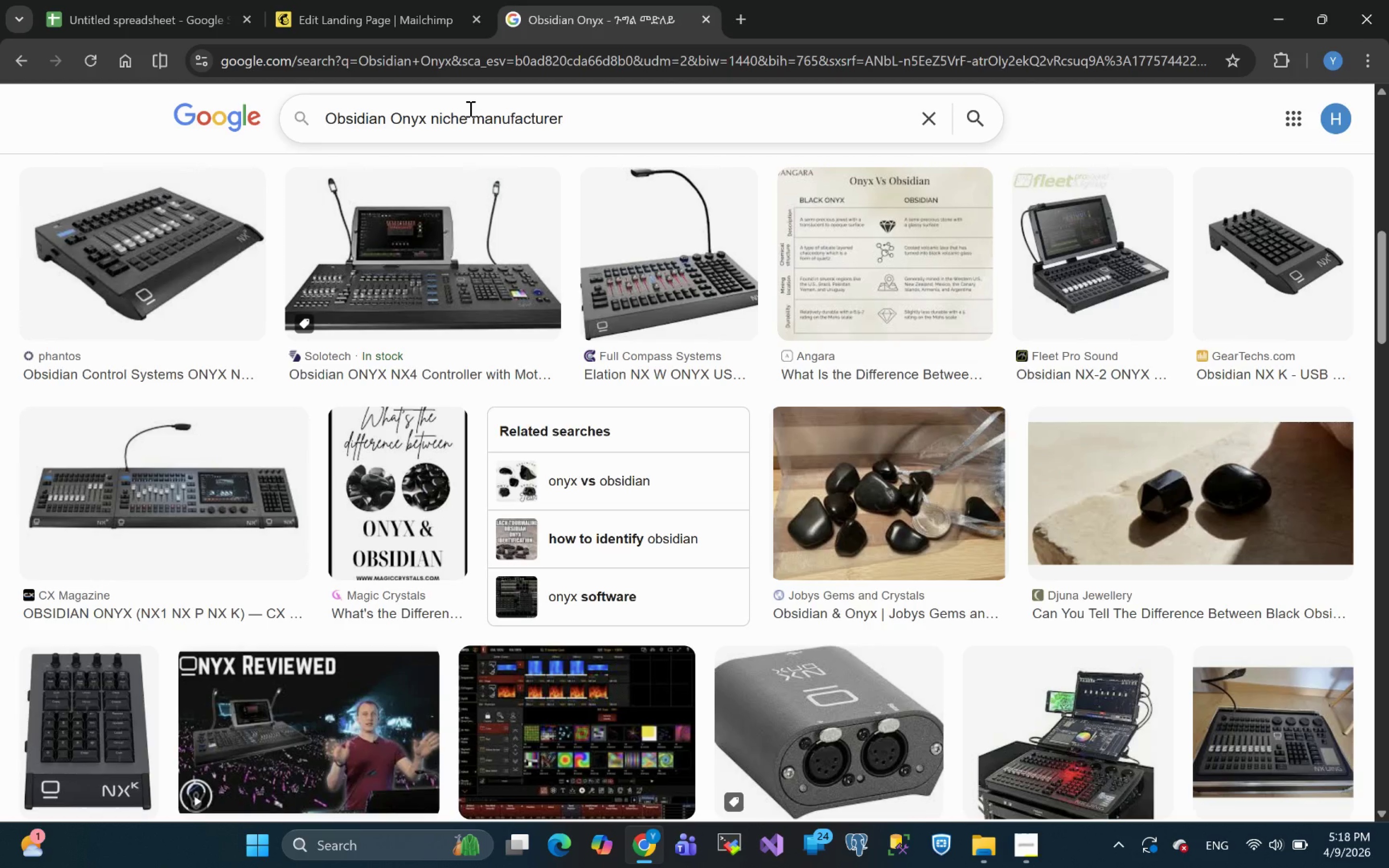 
key(Enter)
 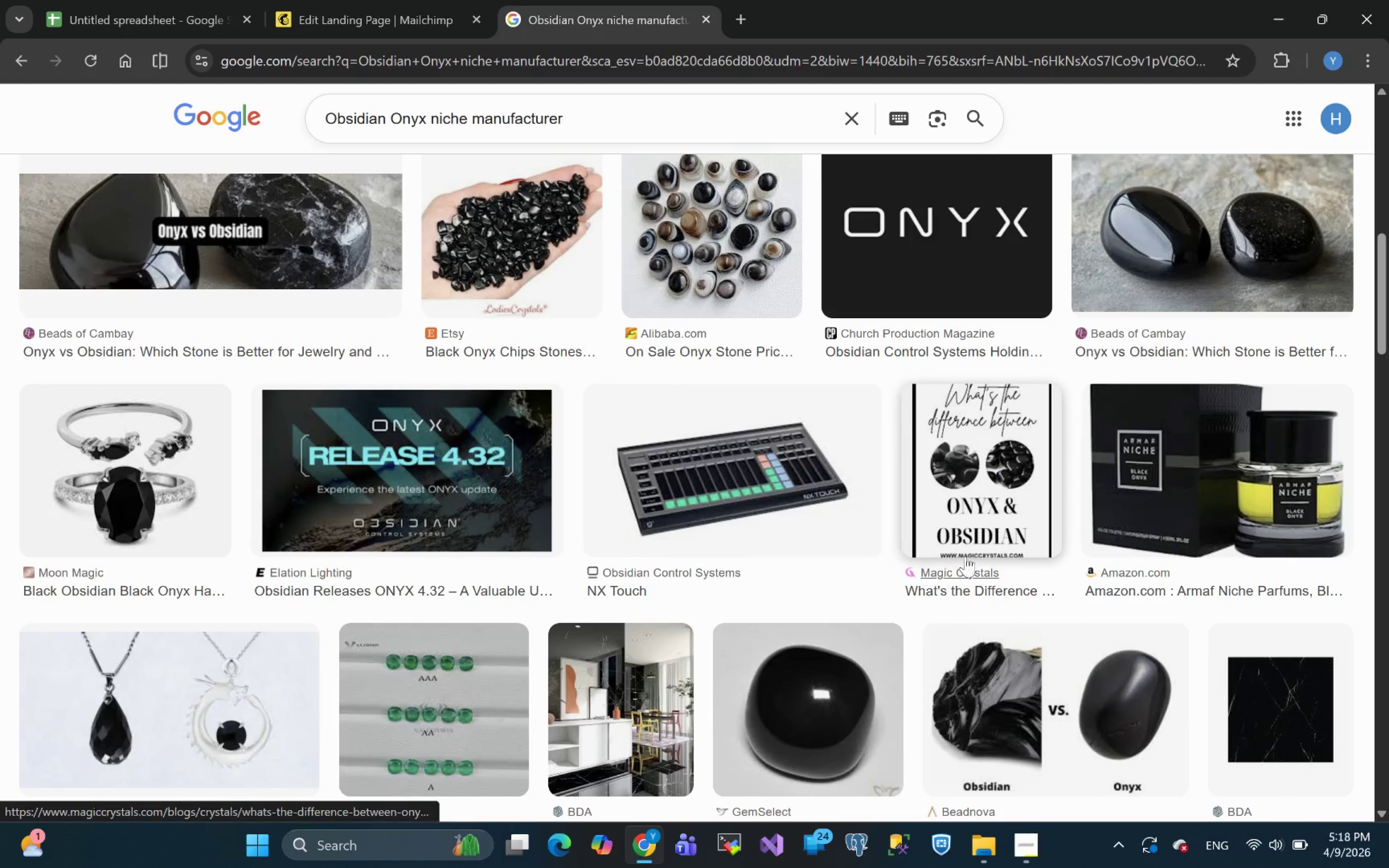 
wait(17.36)
 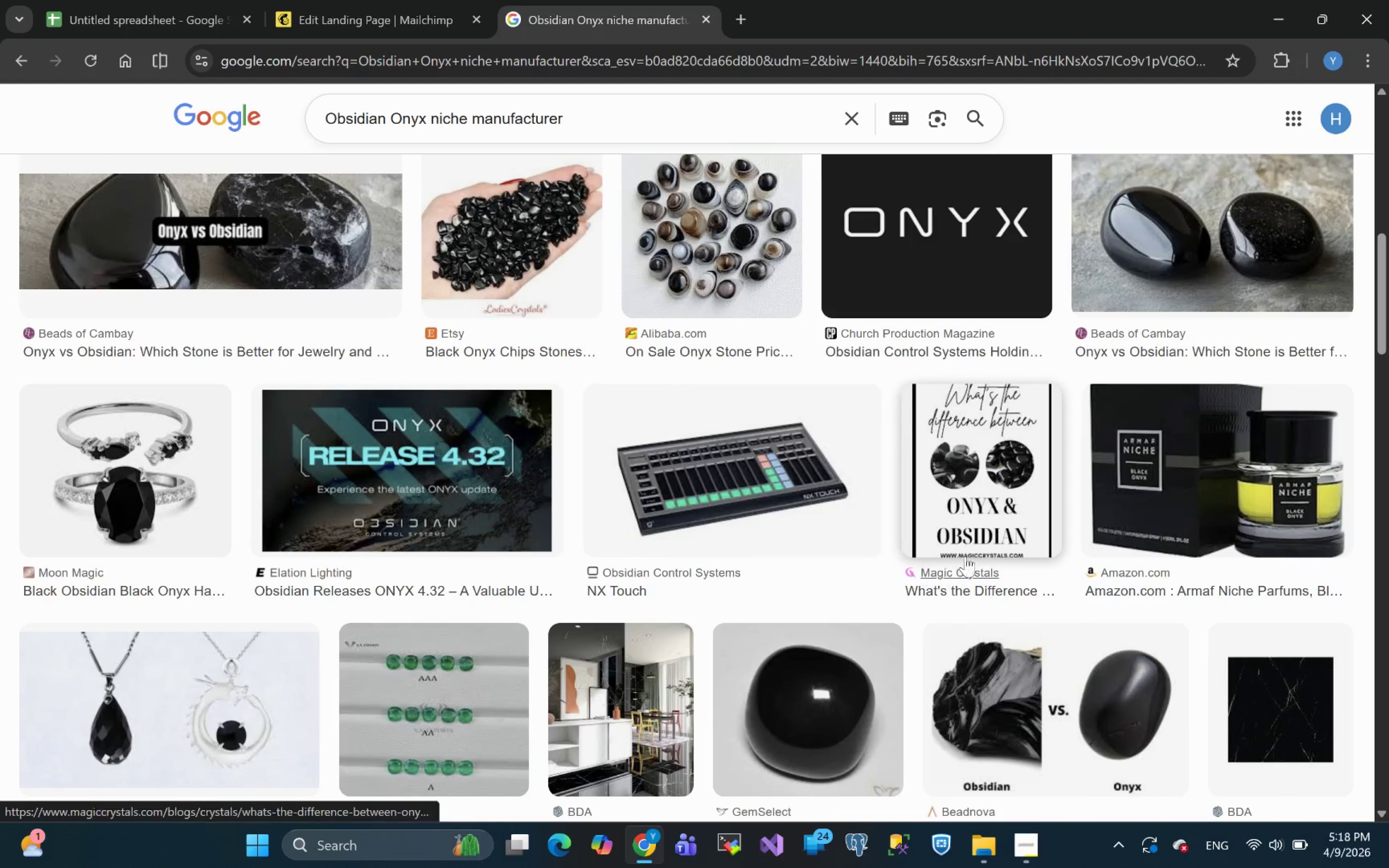 
left_click_drag(start_coordinate=[590, 132], to_coordinate=[38, 179])
 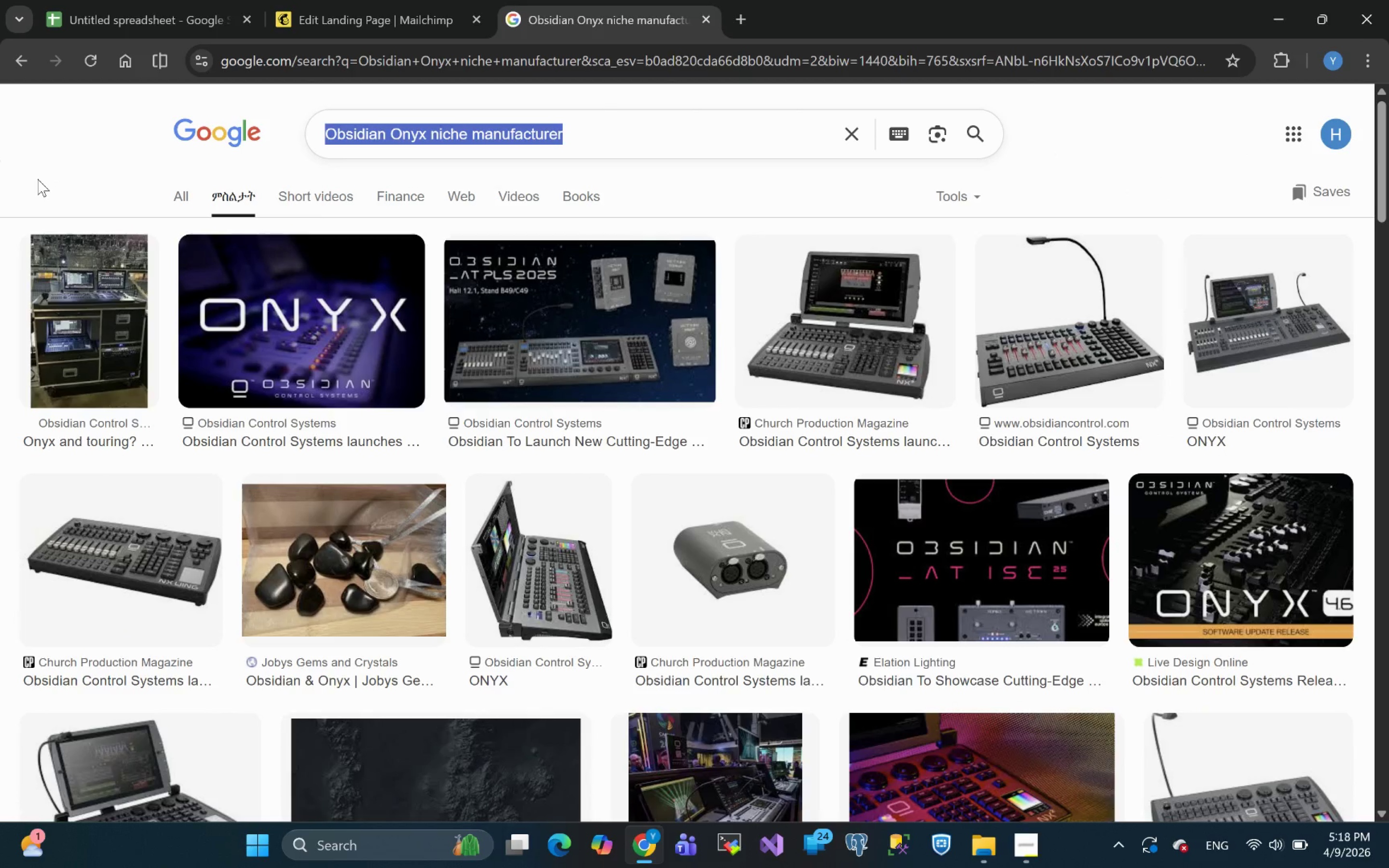 
type(place holder logo)
 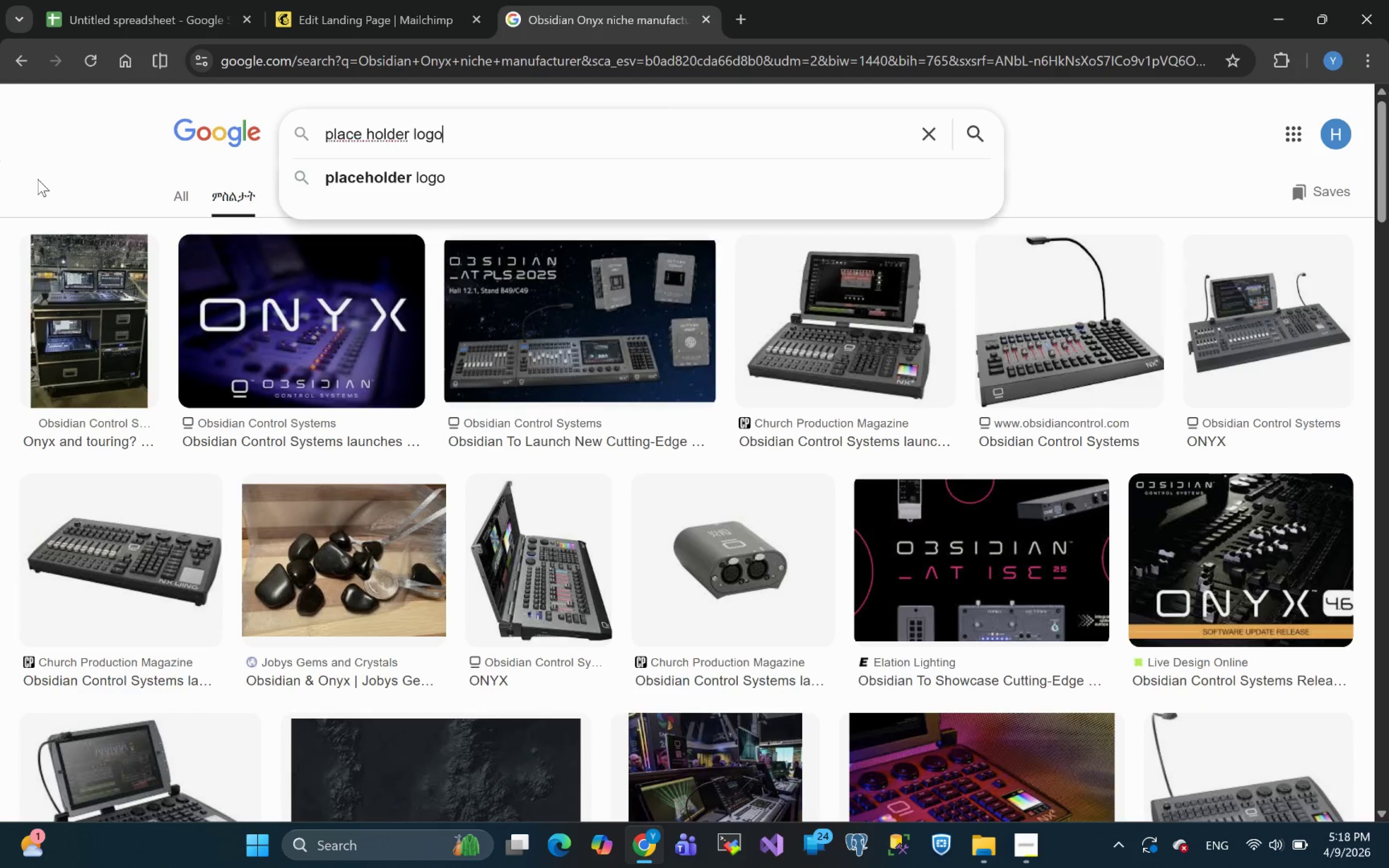 
key(Enter)
 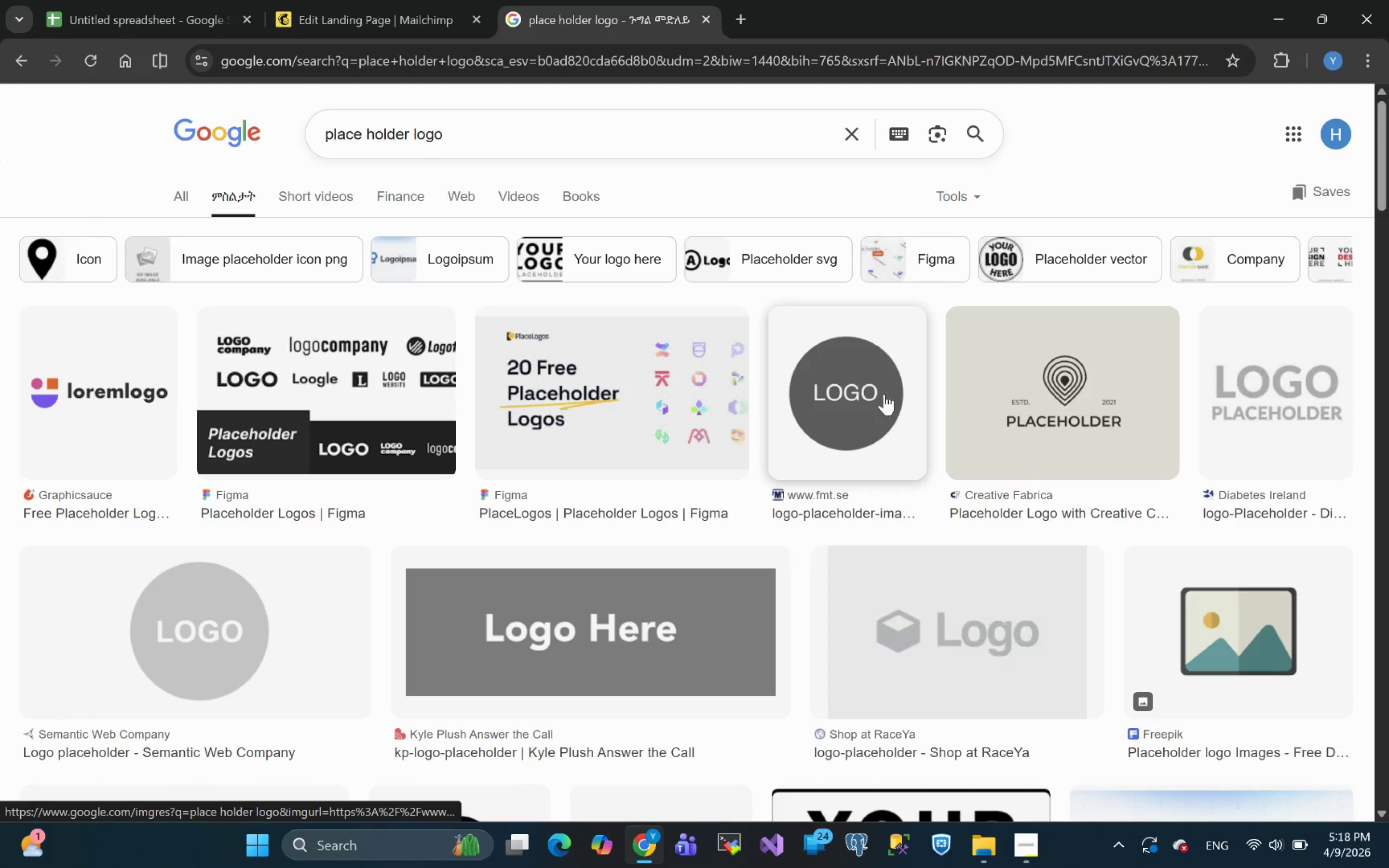 
left_click([367, 0])
 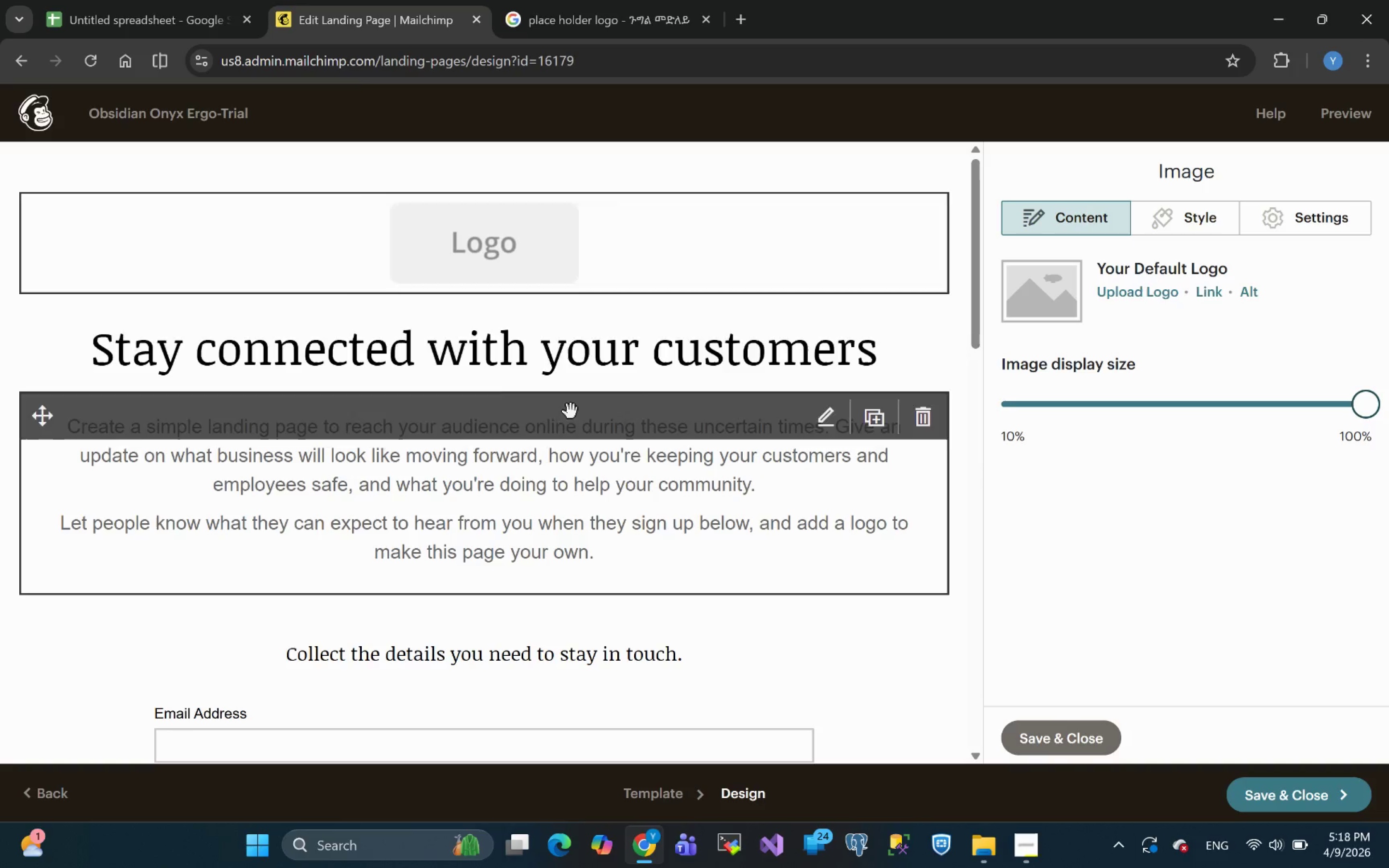 
left_click([424, 367])
 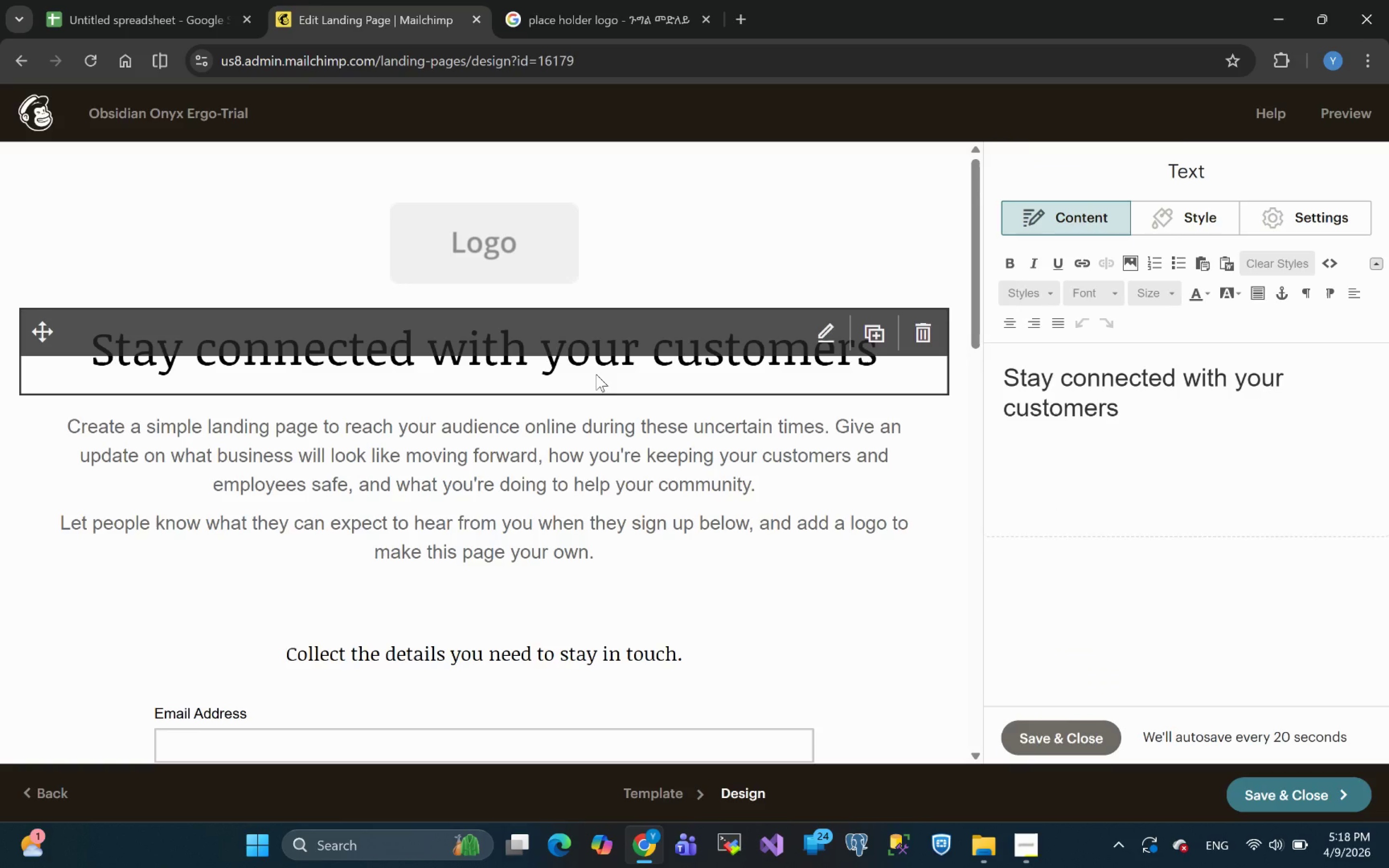 
wait(13.27)
 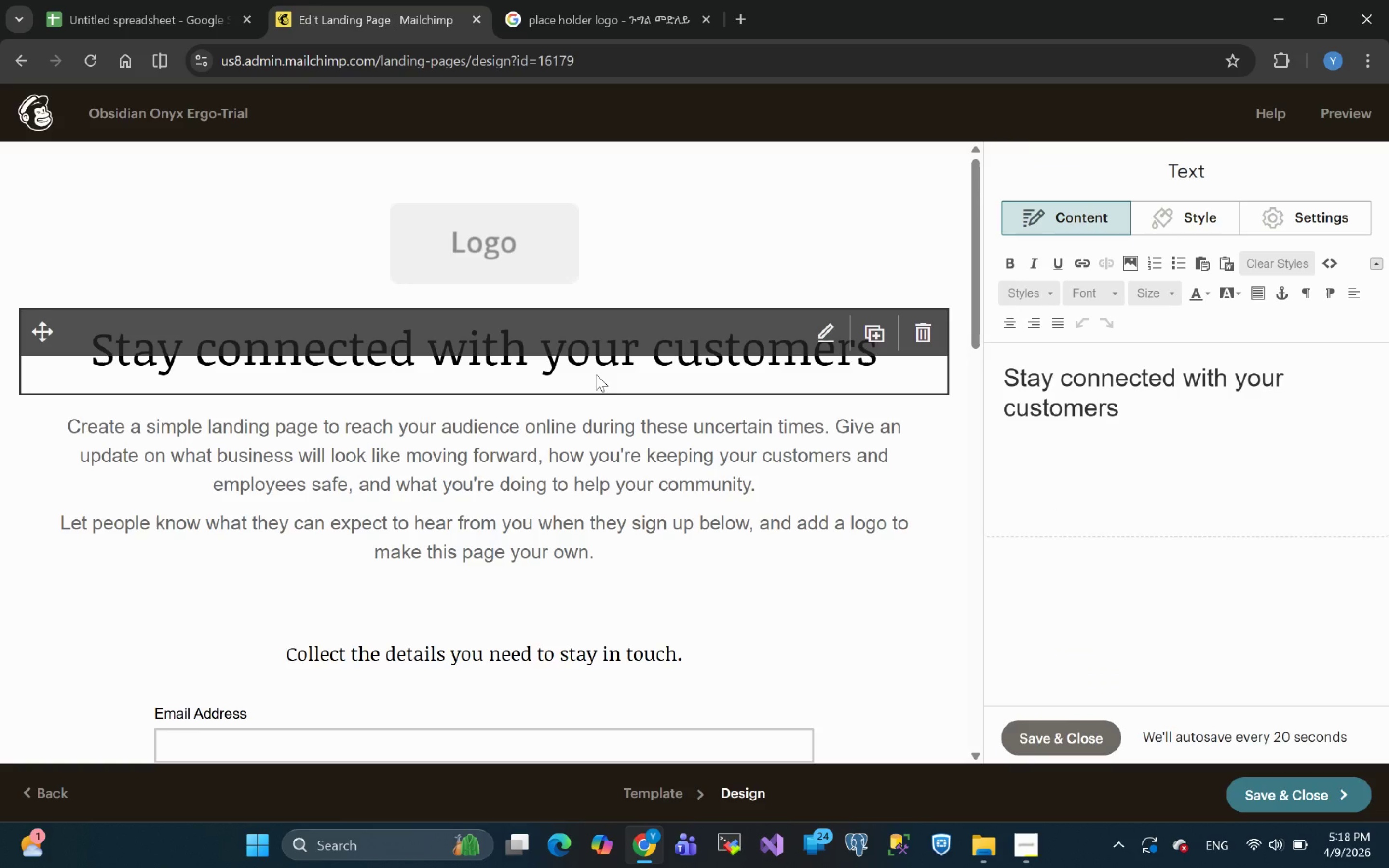 
left_click_drag(start_coordinate=[1130, 409], to_coordinate=[990, 374])
 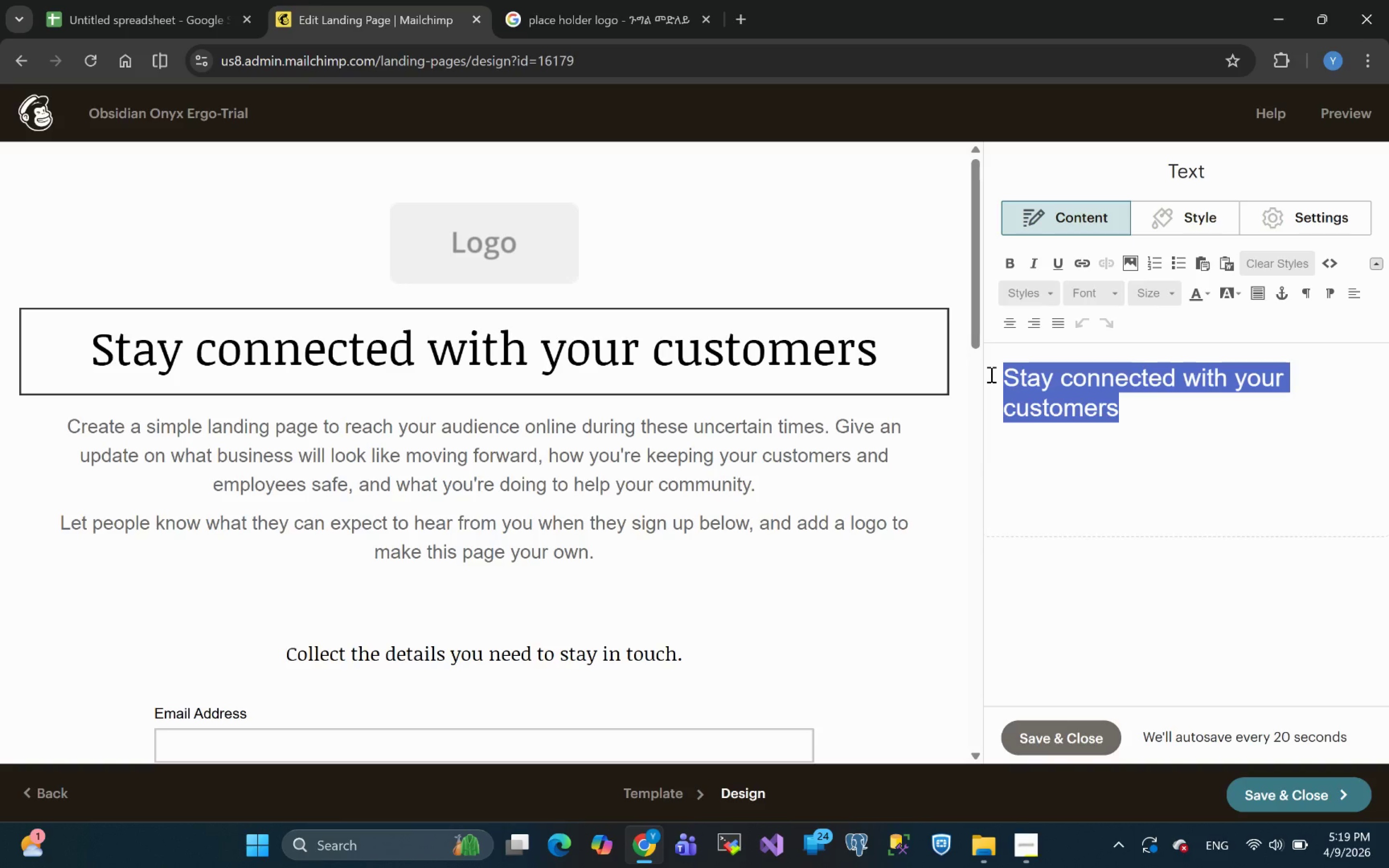 
wait(11.26)
 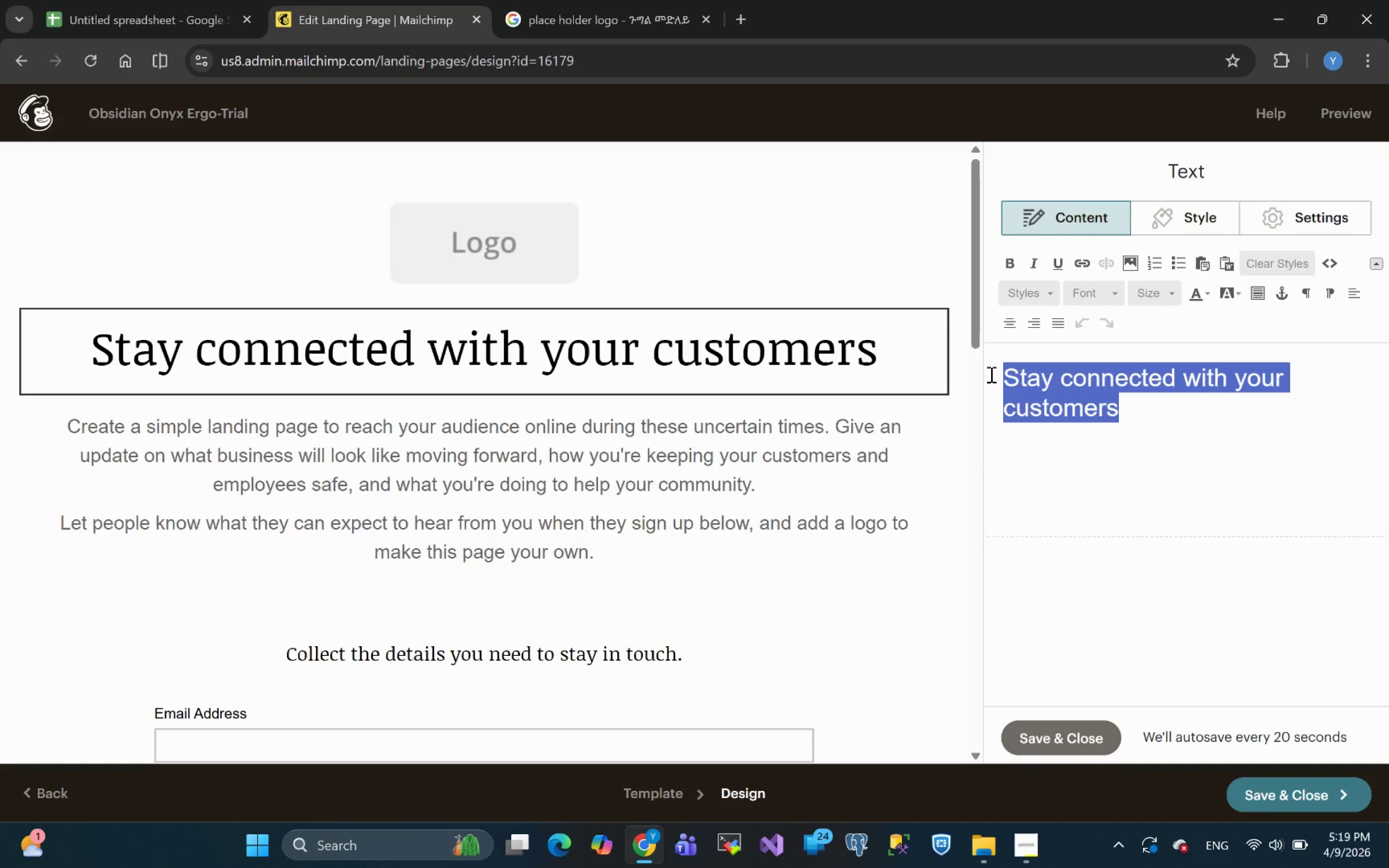 
type(Profes)
key(Backspace)
key(Backspace)
type(fesional )
key(Backspace)
key(Backspace)
key(Backspace)
key(Backspace)
key(Backspace)
key(Backspace)
key(Backspace)
key(Backspace)
key(Backspace)
type(essional )
 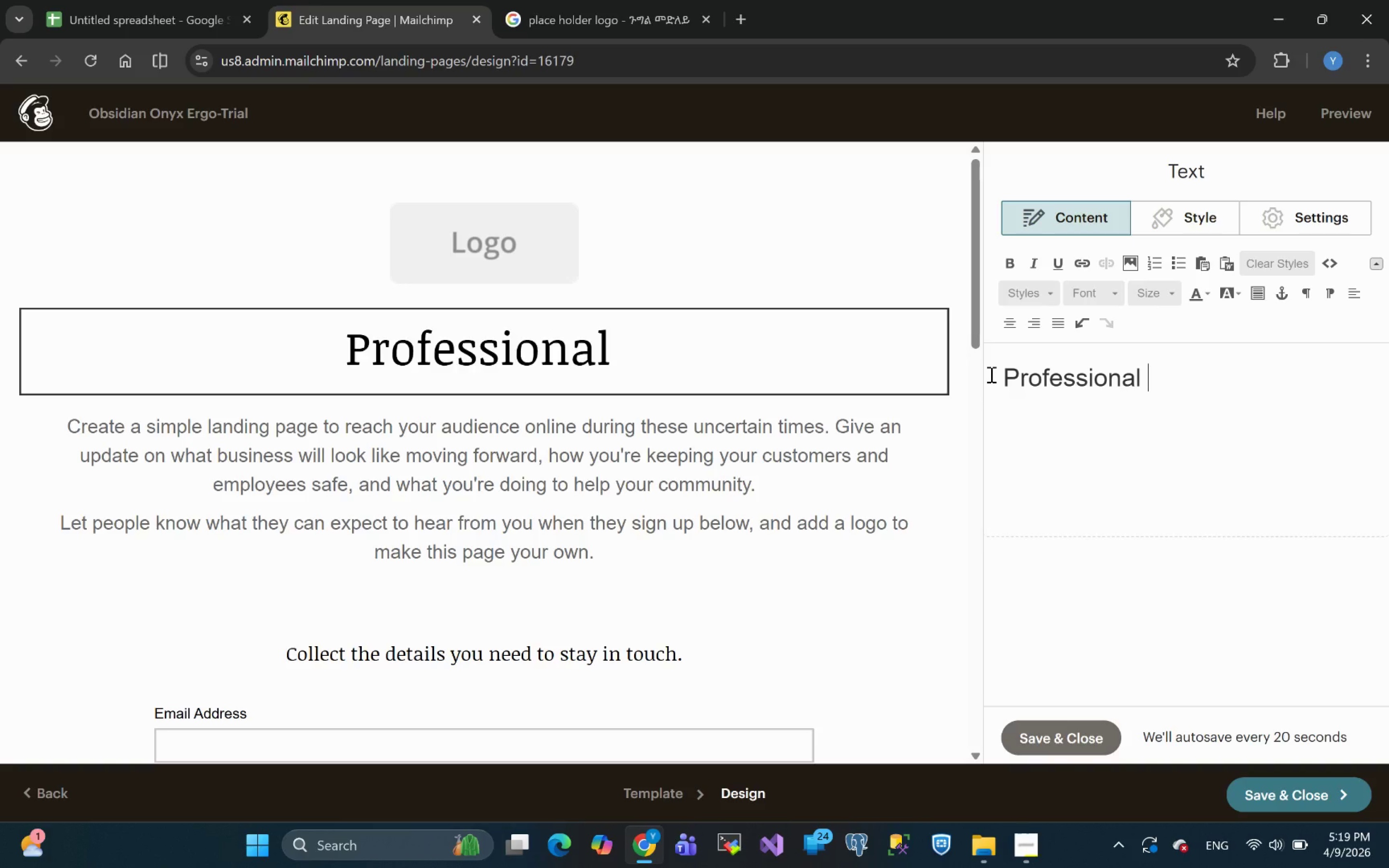 
type(Back Support )
 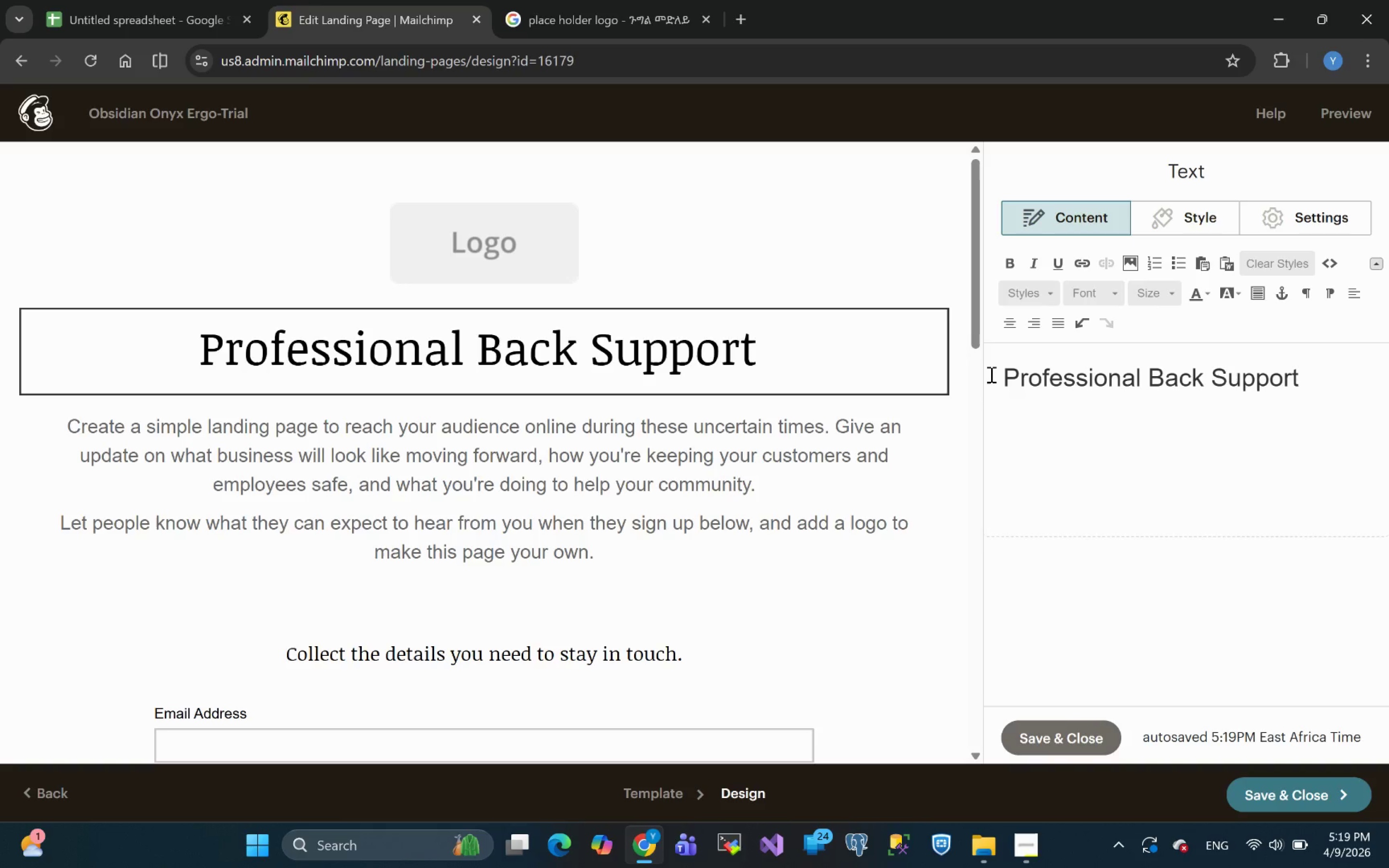 
wait(6.81)
 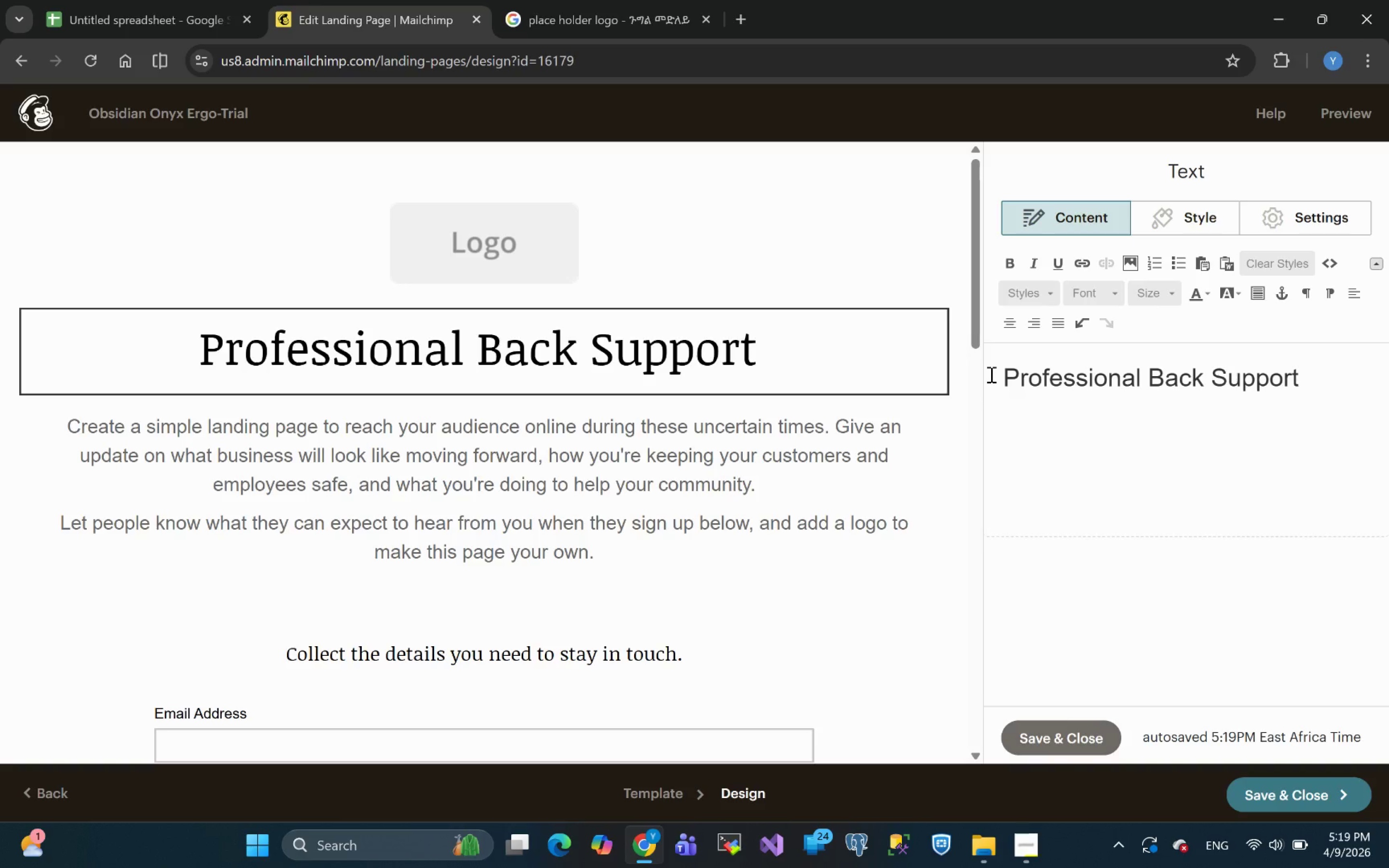 
type(For NAail & Lash )
 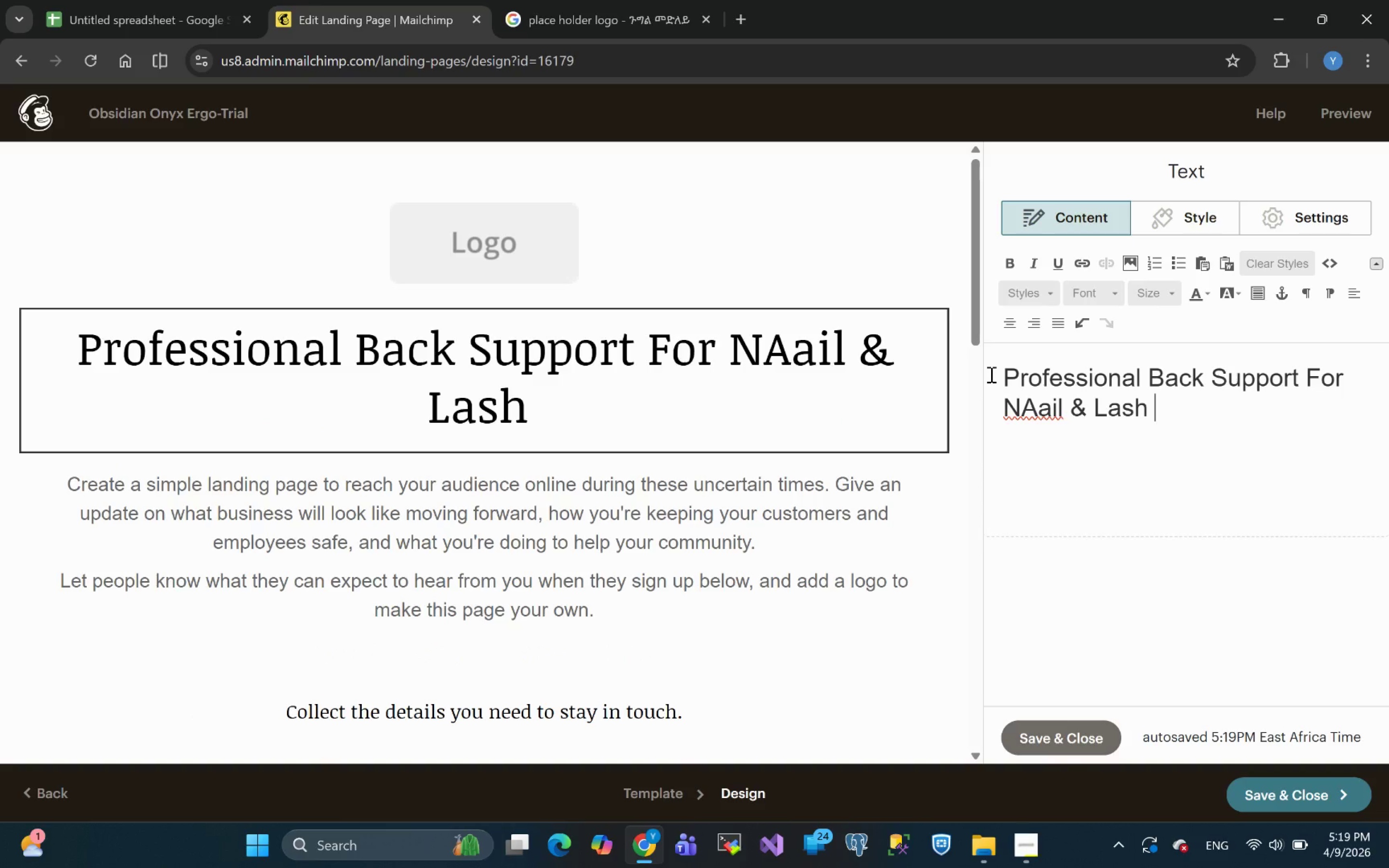 
left_click([1031, 409])
 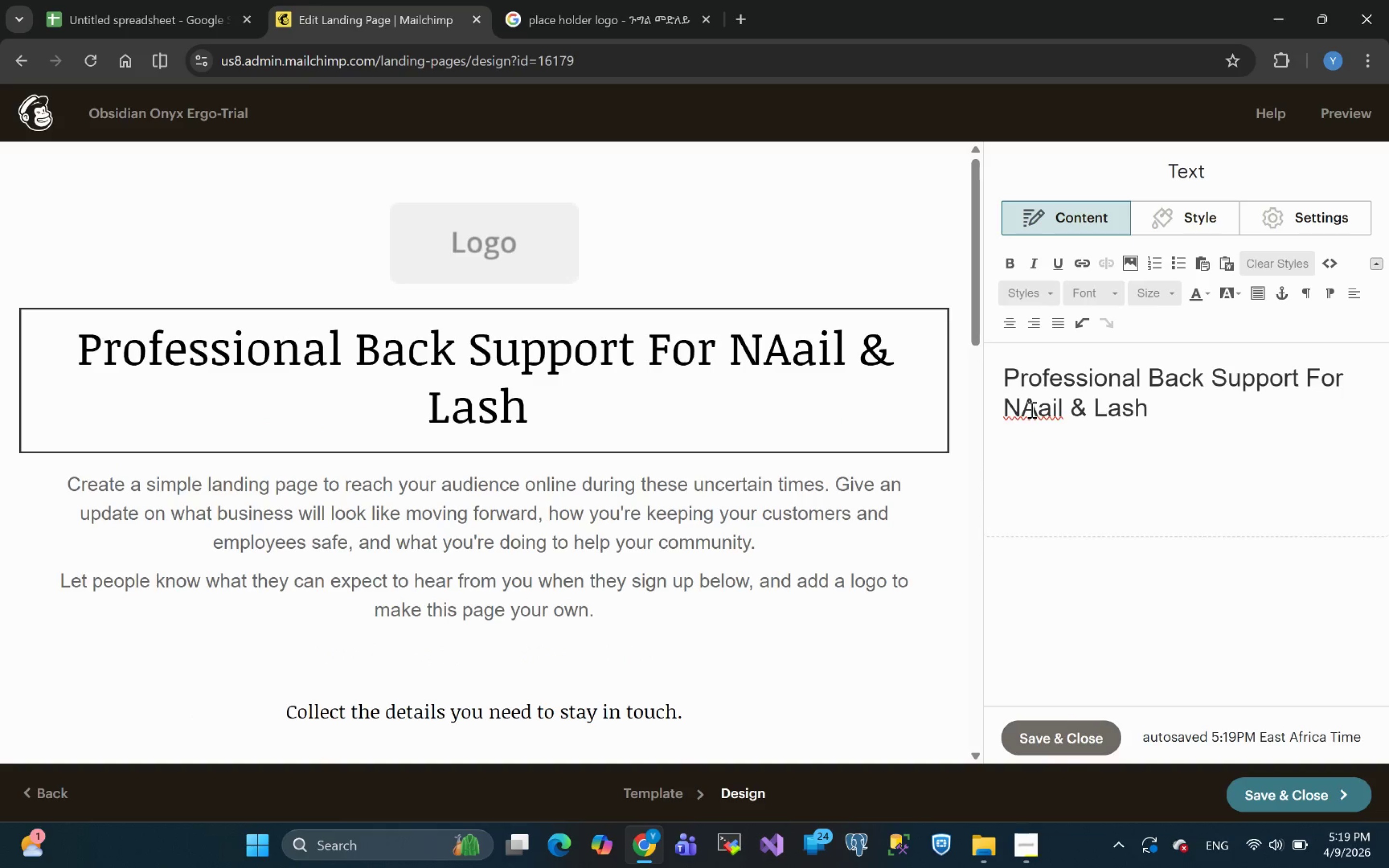 
key(Backspace)
 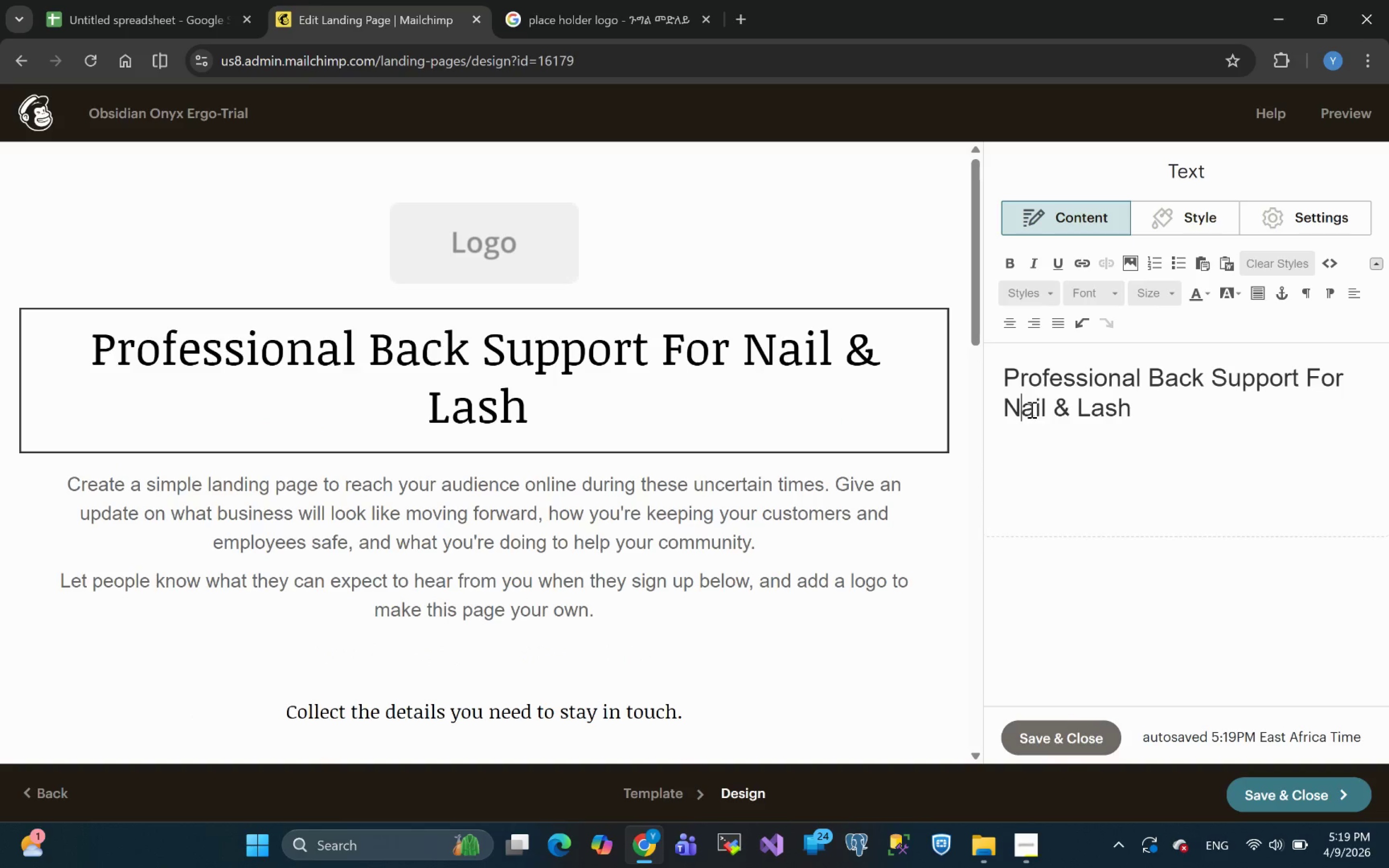 
key(A)
 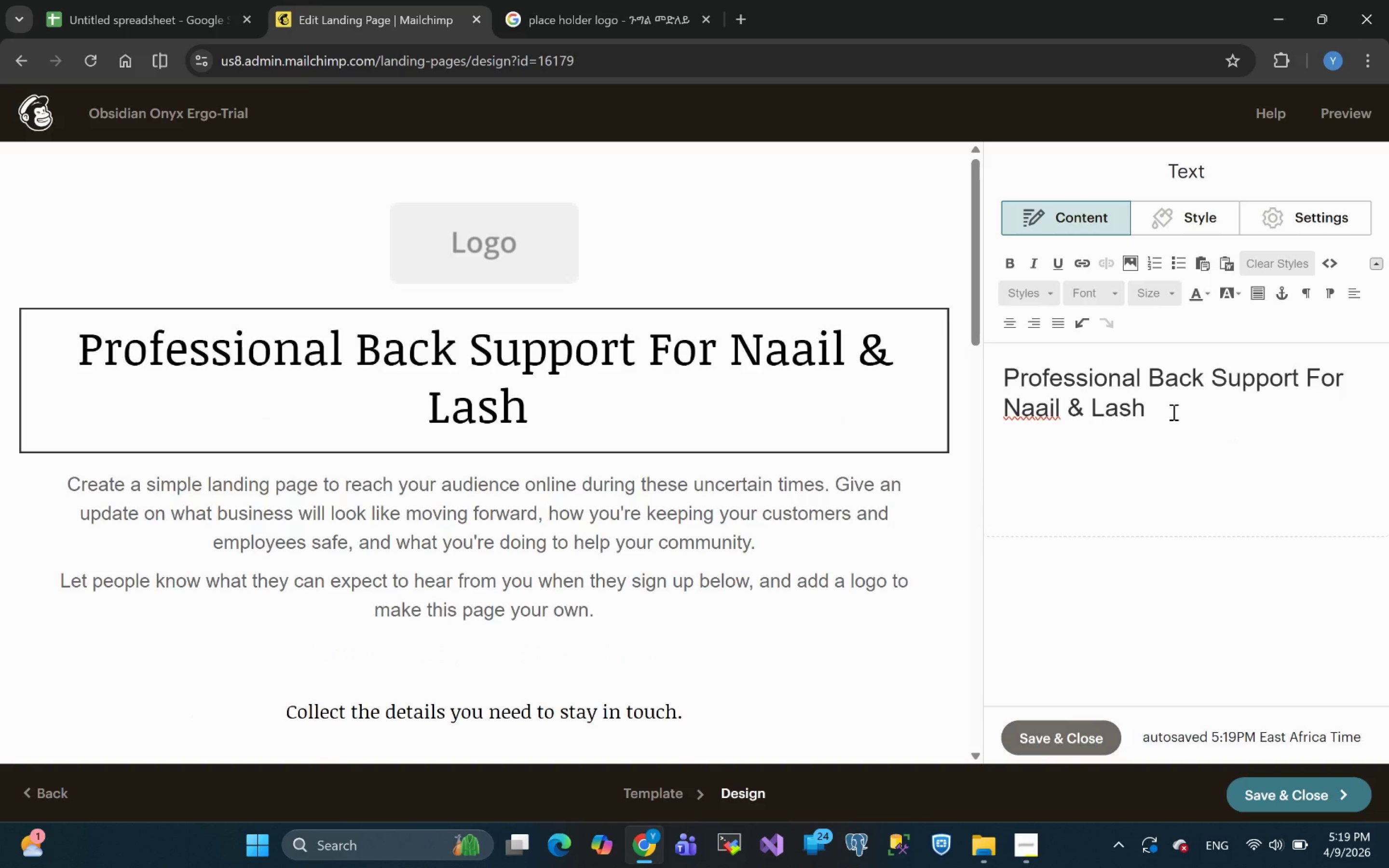 
key(Backspace)
 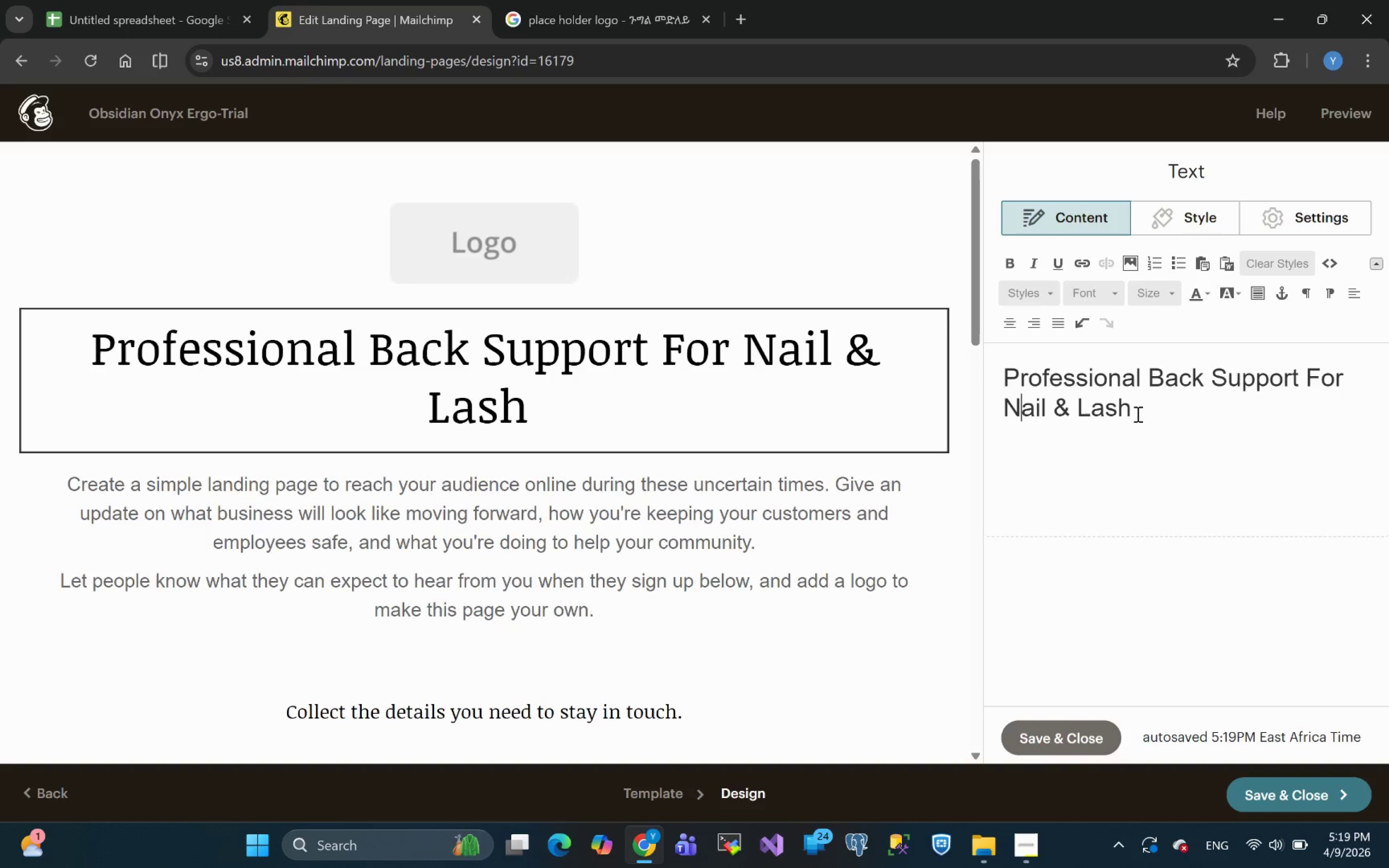 
left_click([1137, 414])
 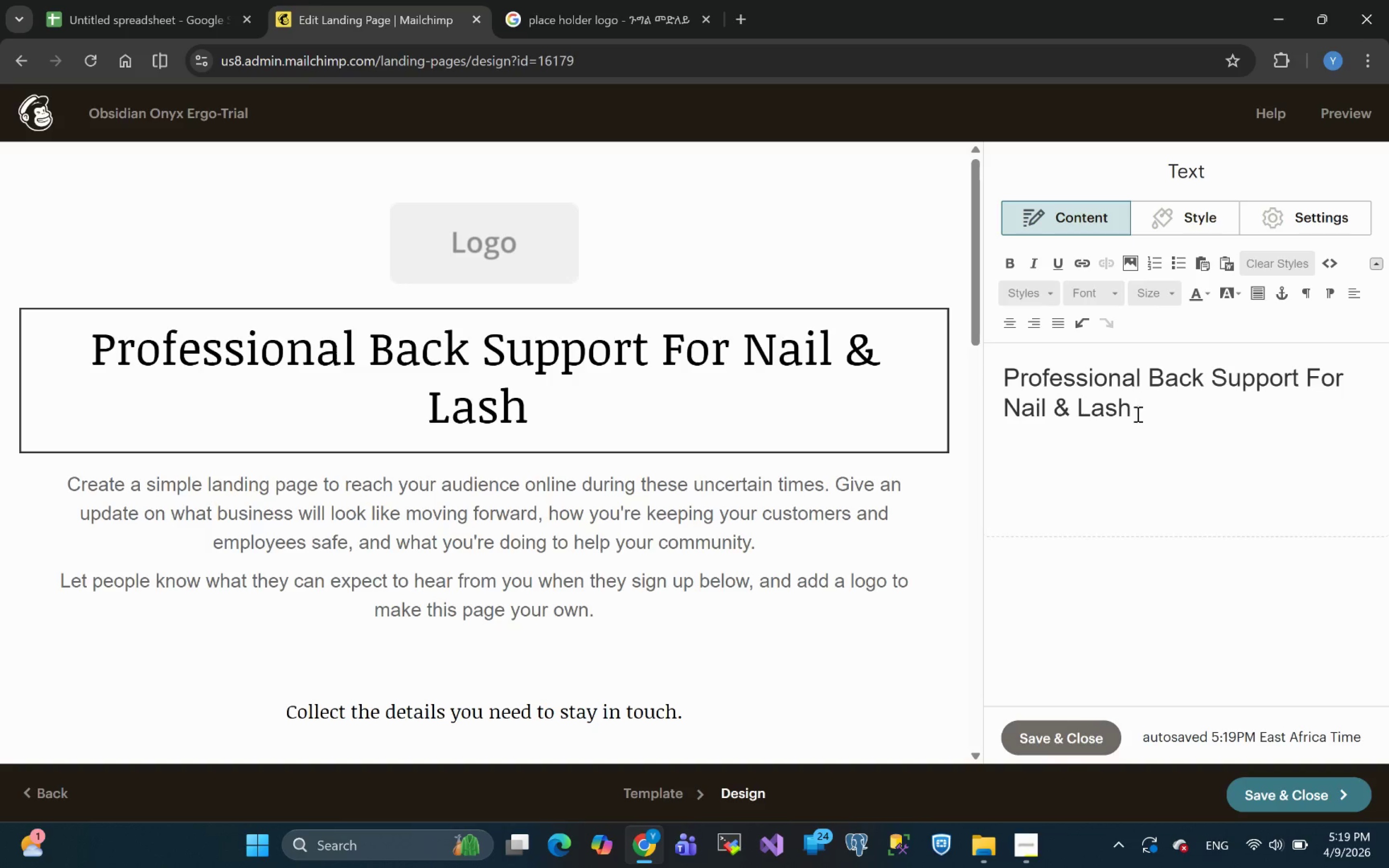 
type(Technicials)
 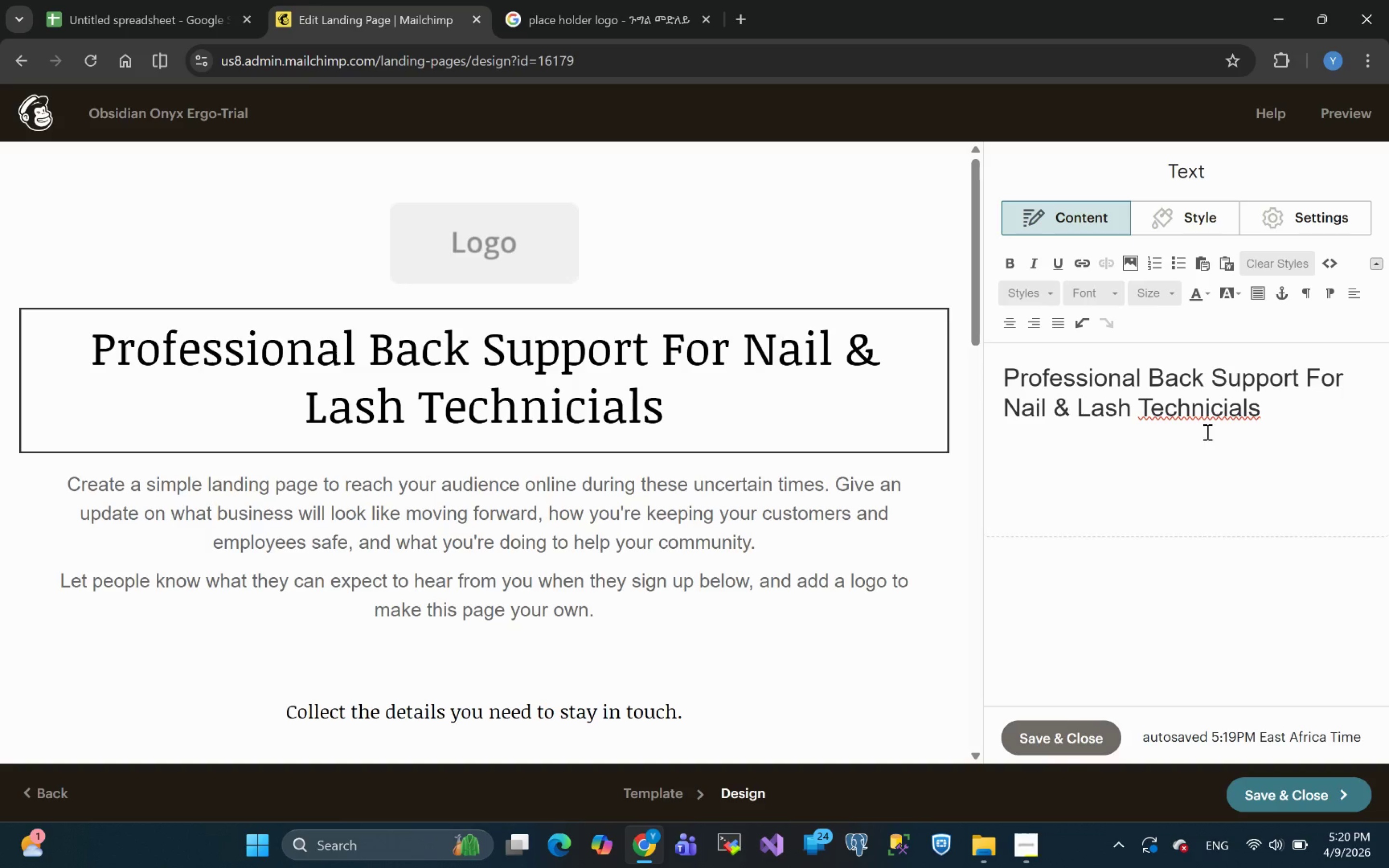 
wait(18.47)
 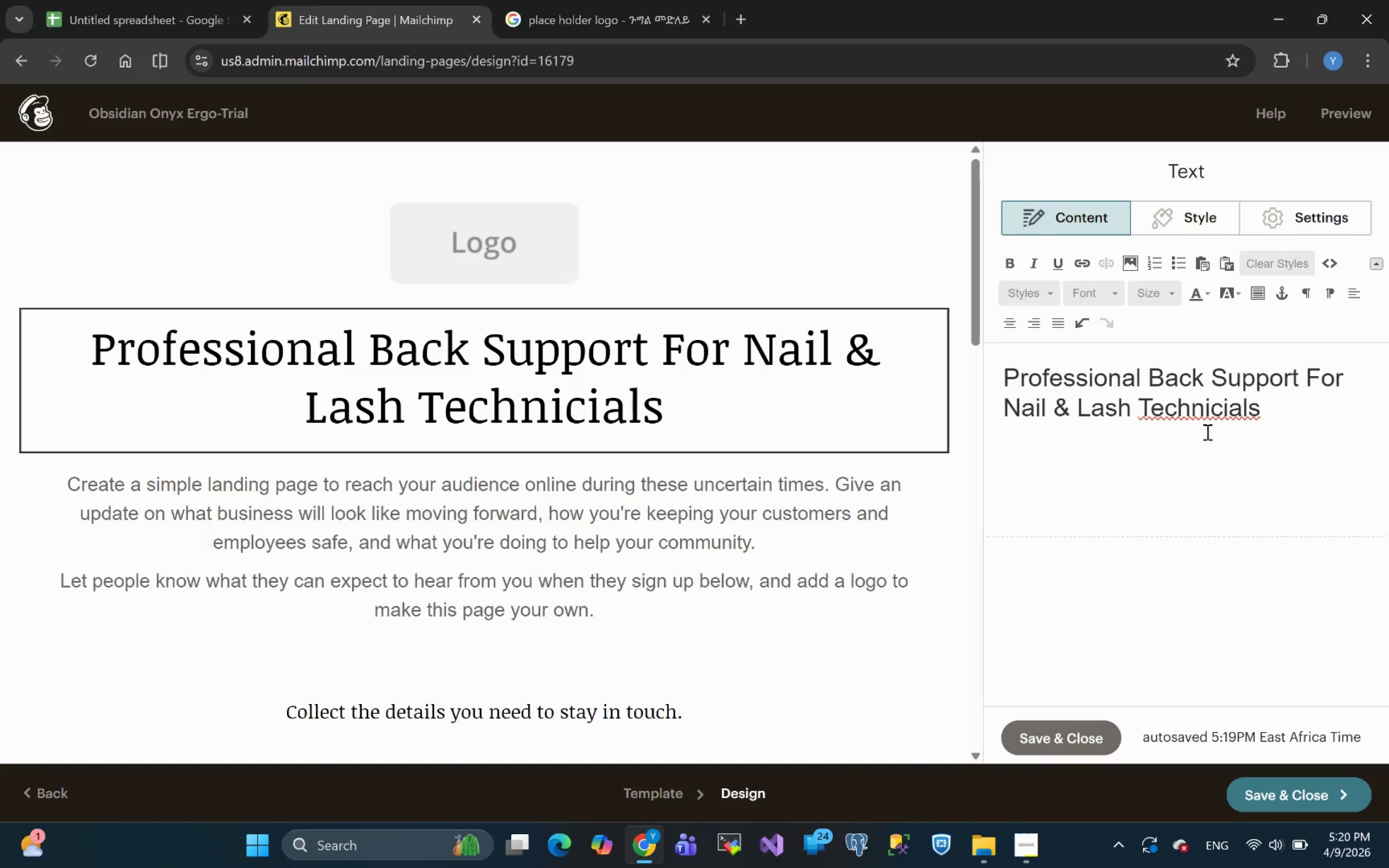 
right_click([1231, 406])
 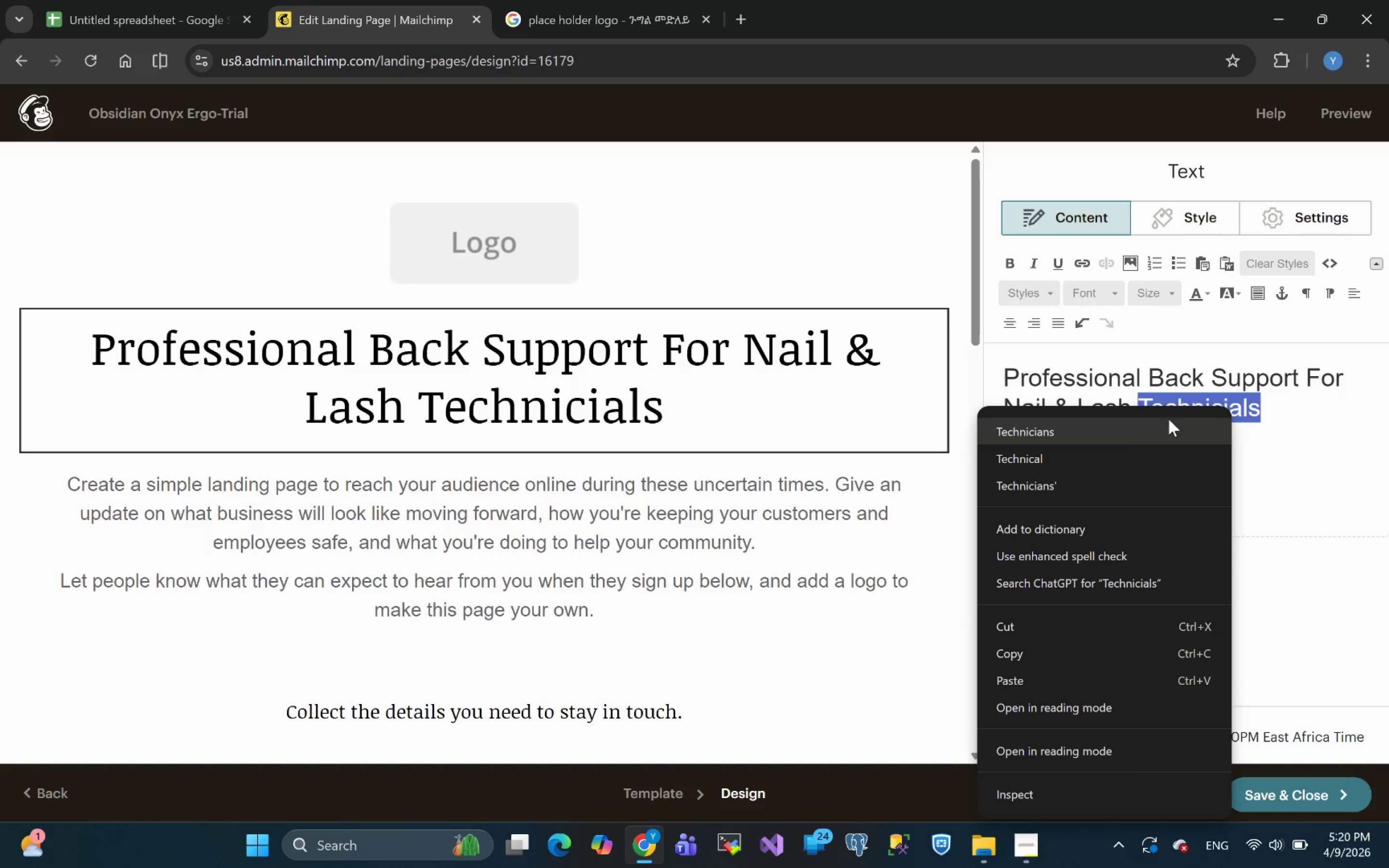 
left_click([1114, 422])
 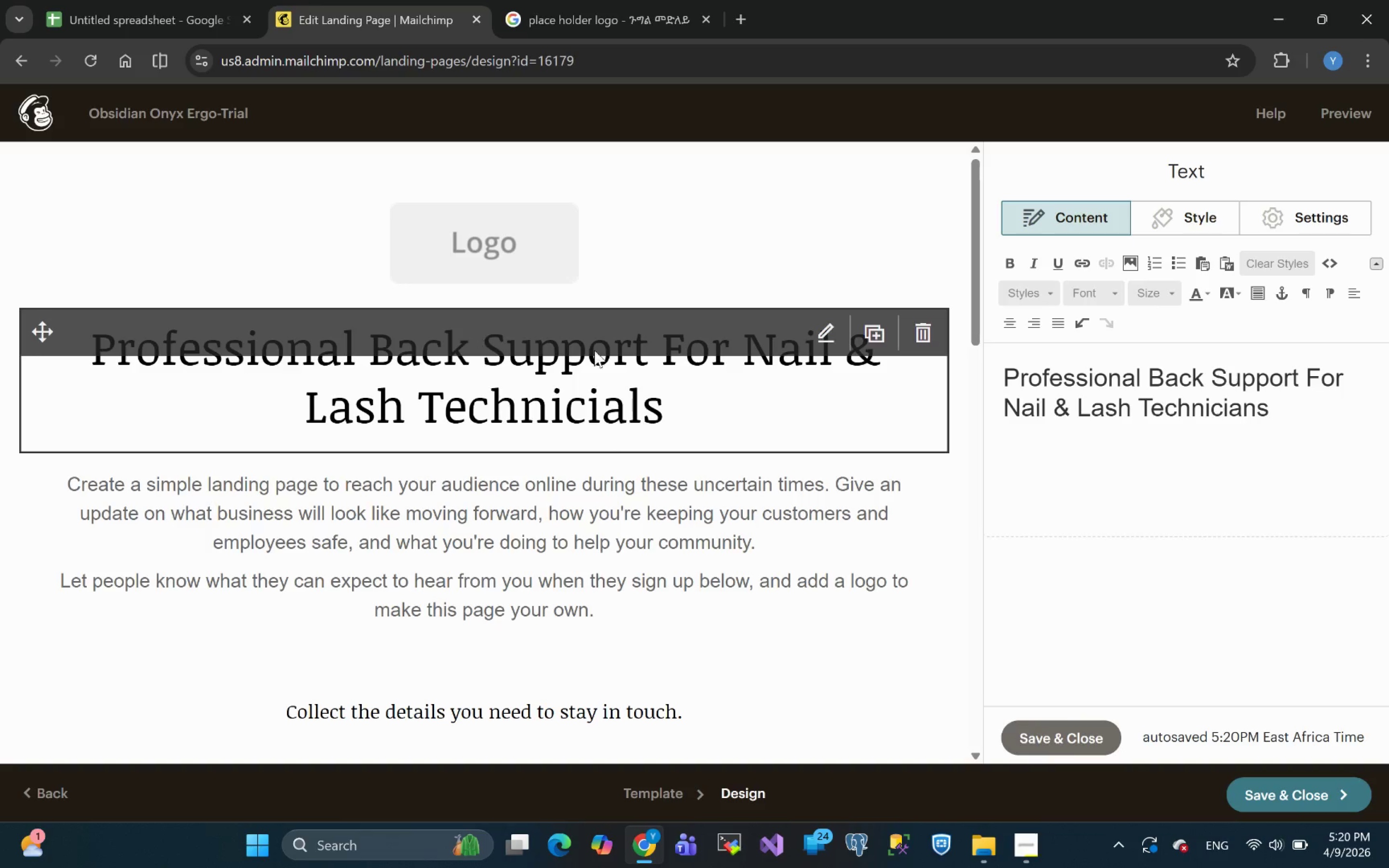 
wait(6.93)
 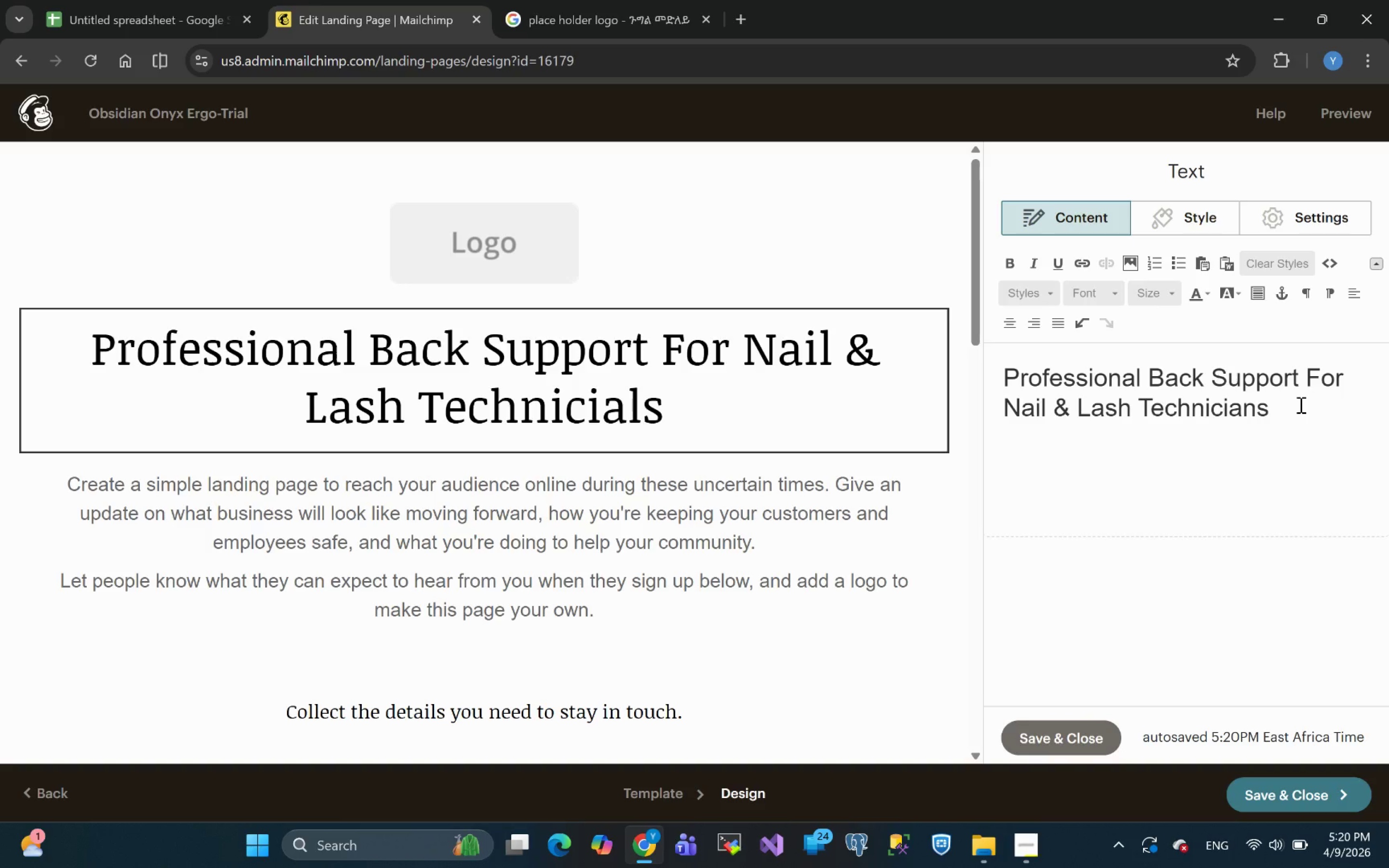 
left_click([1289, 411])
 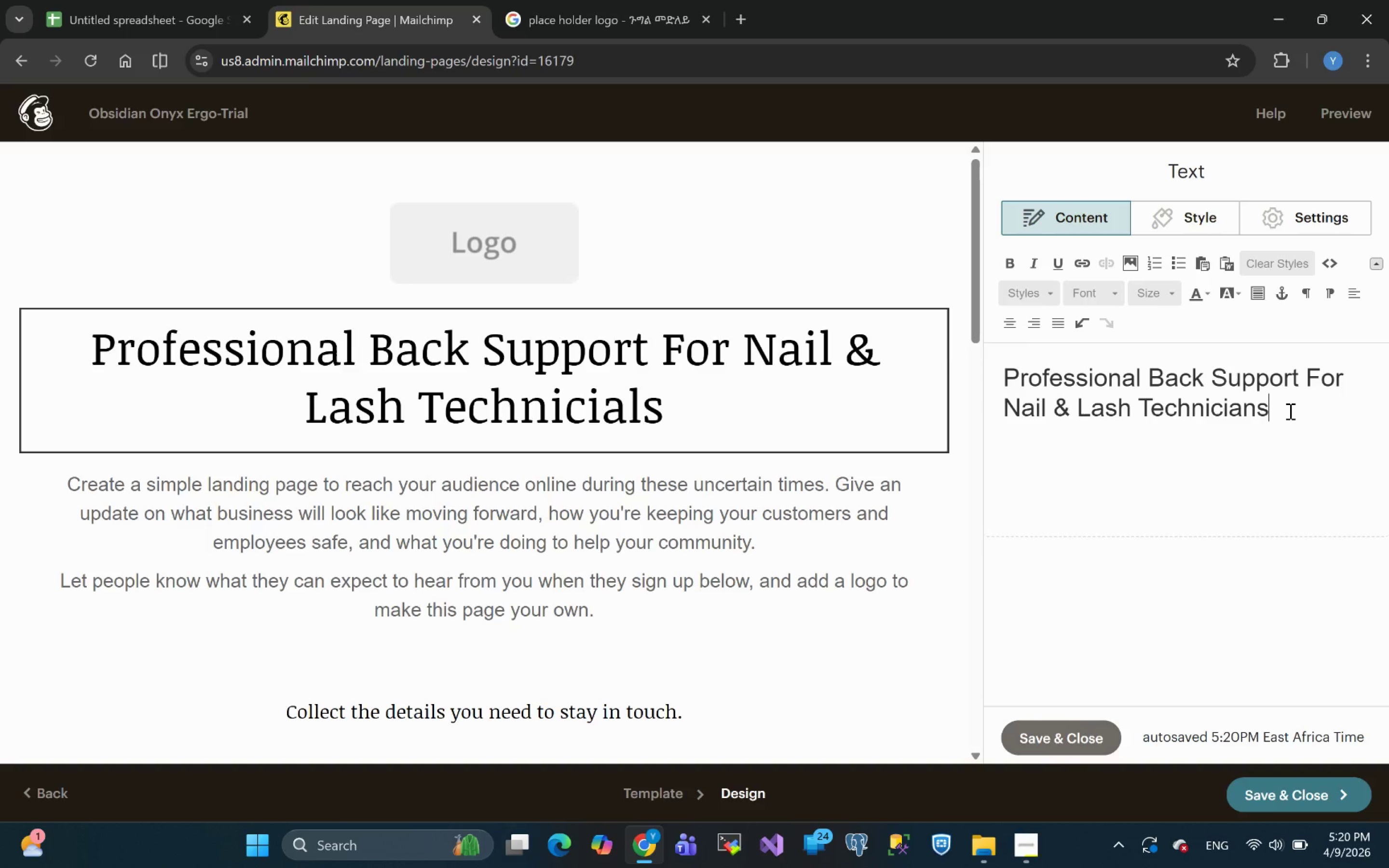 
key(Shift+ShiftRight)
 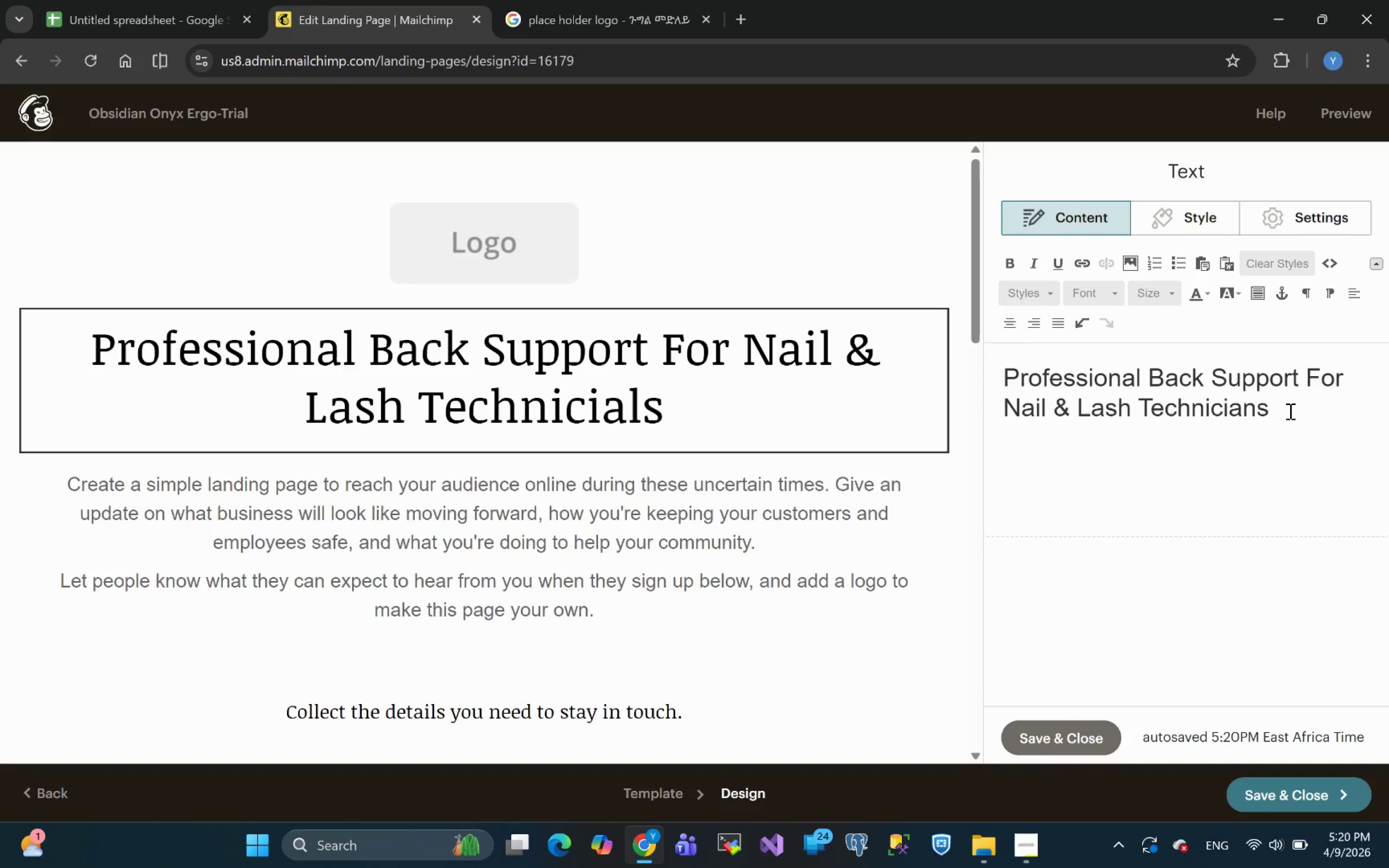 
key(Shift+Enter)
 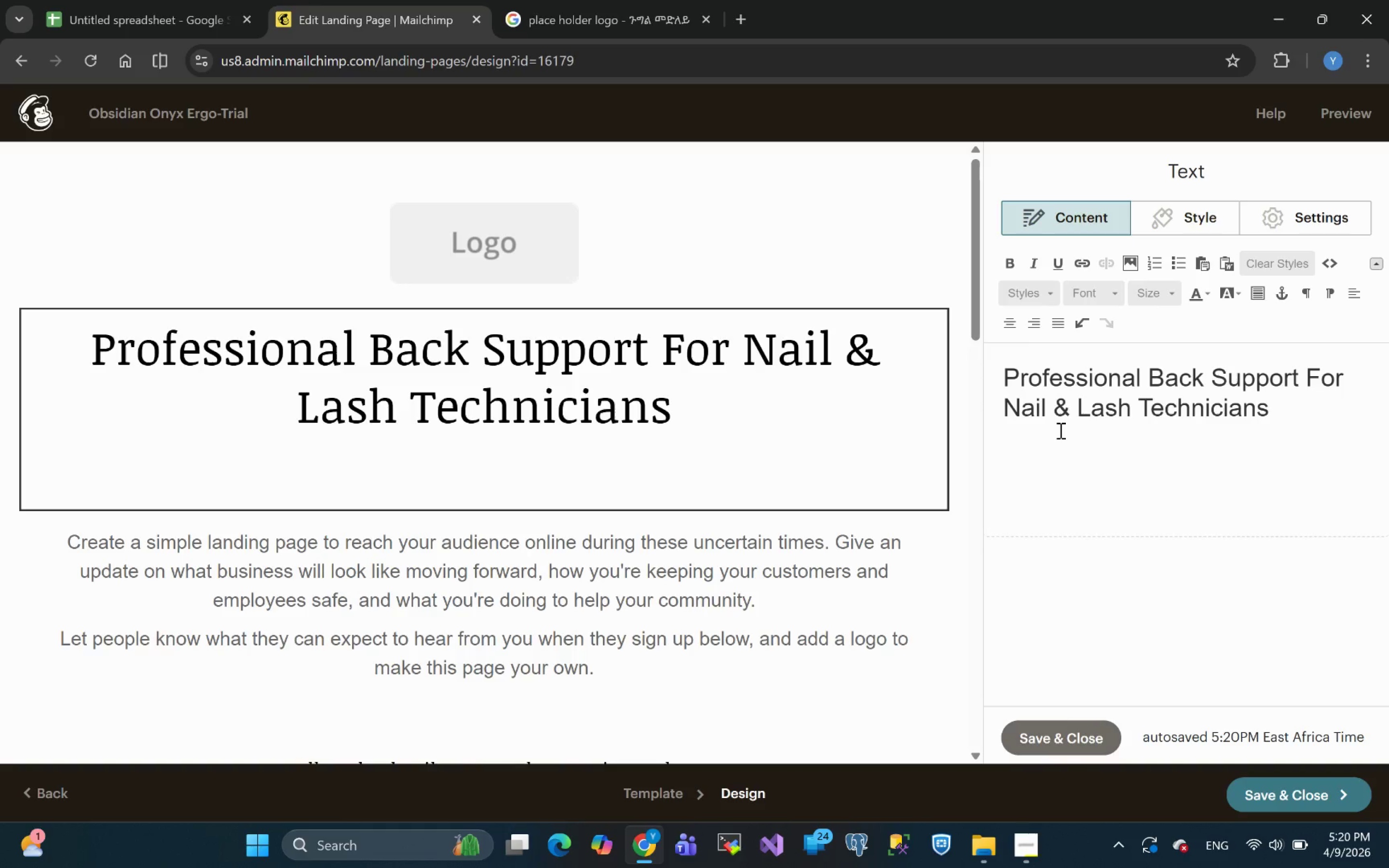 
wait(17.3)
 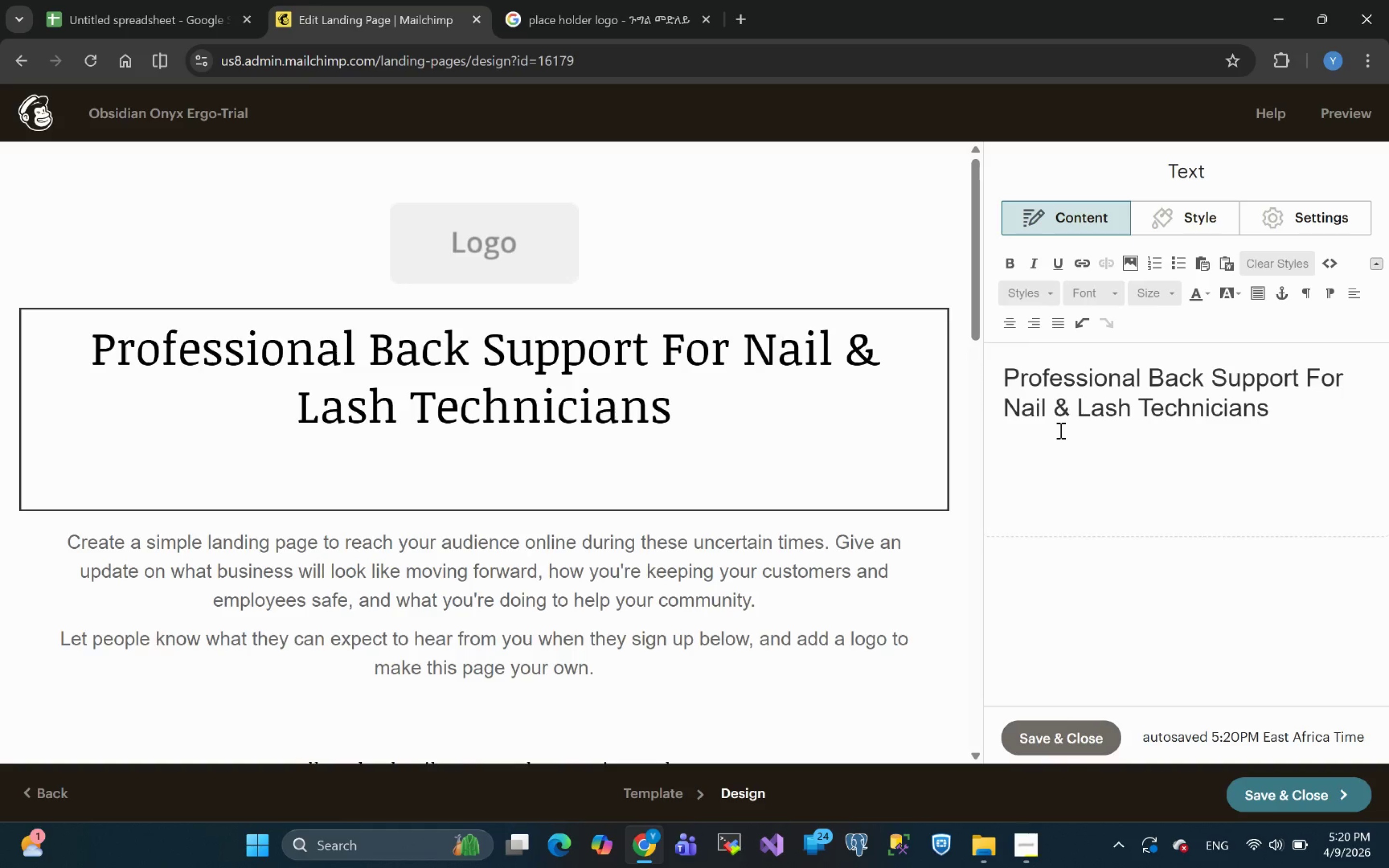 
key(Shift+ShiftRight)
 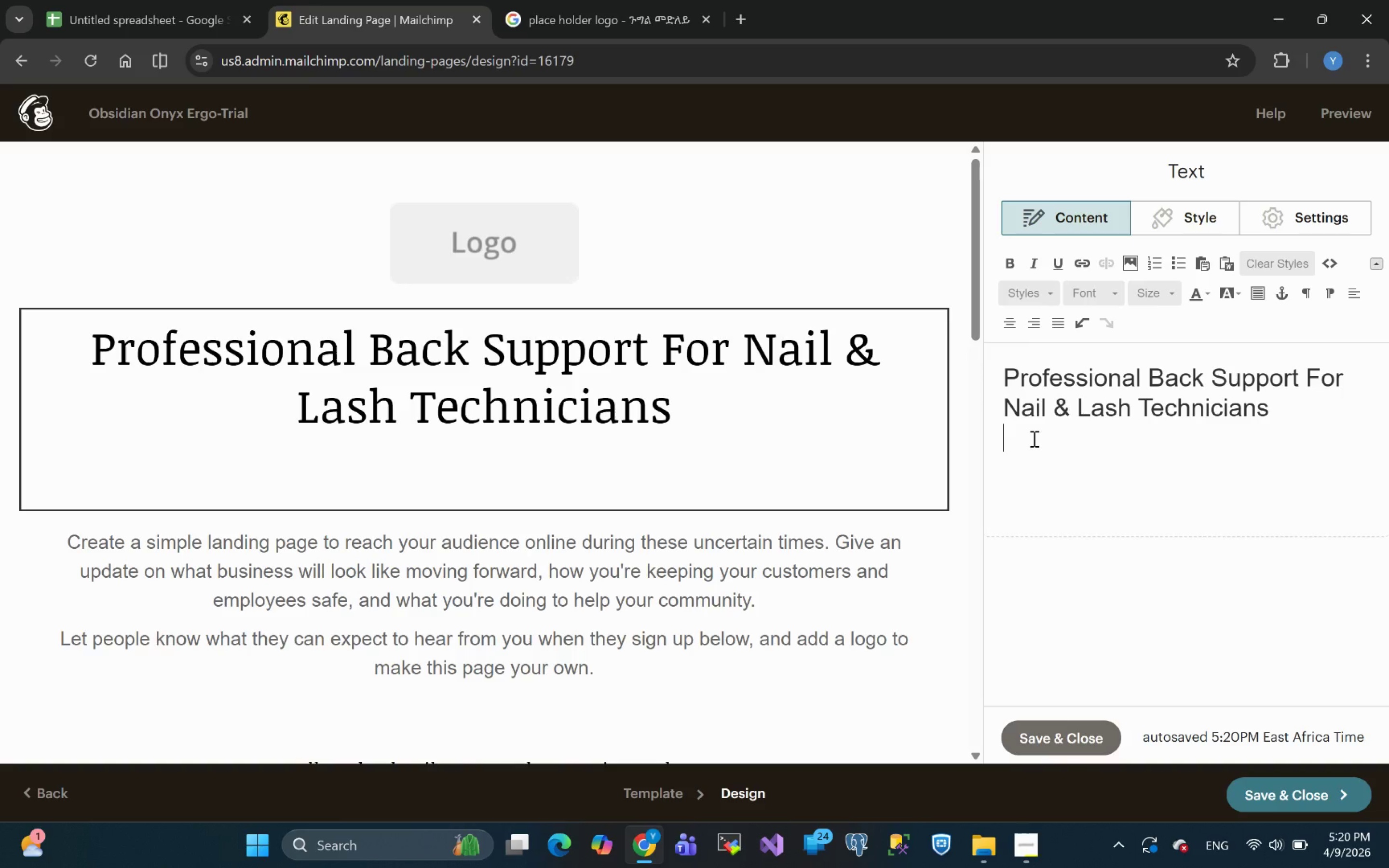 
key(Shift+Enter)
 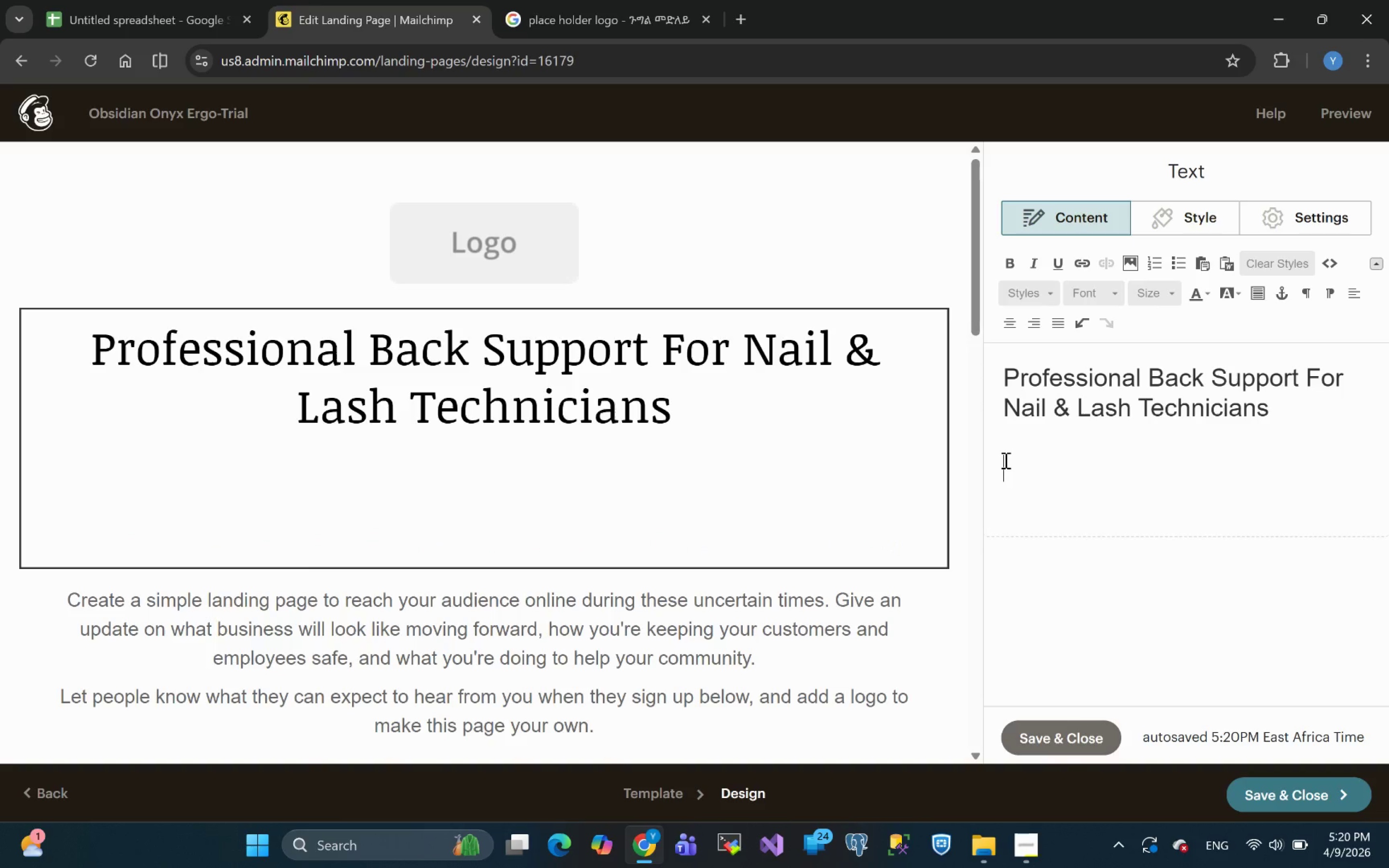 
type(Try the O)
key(Backspace)
 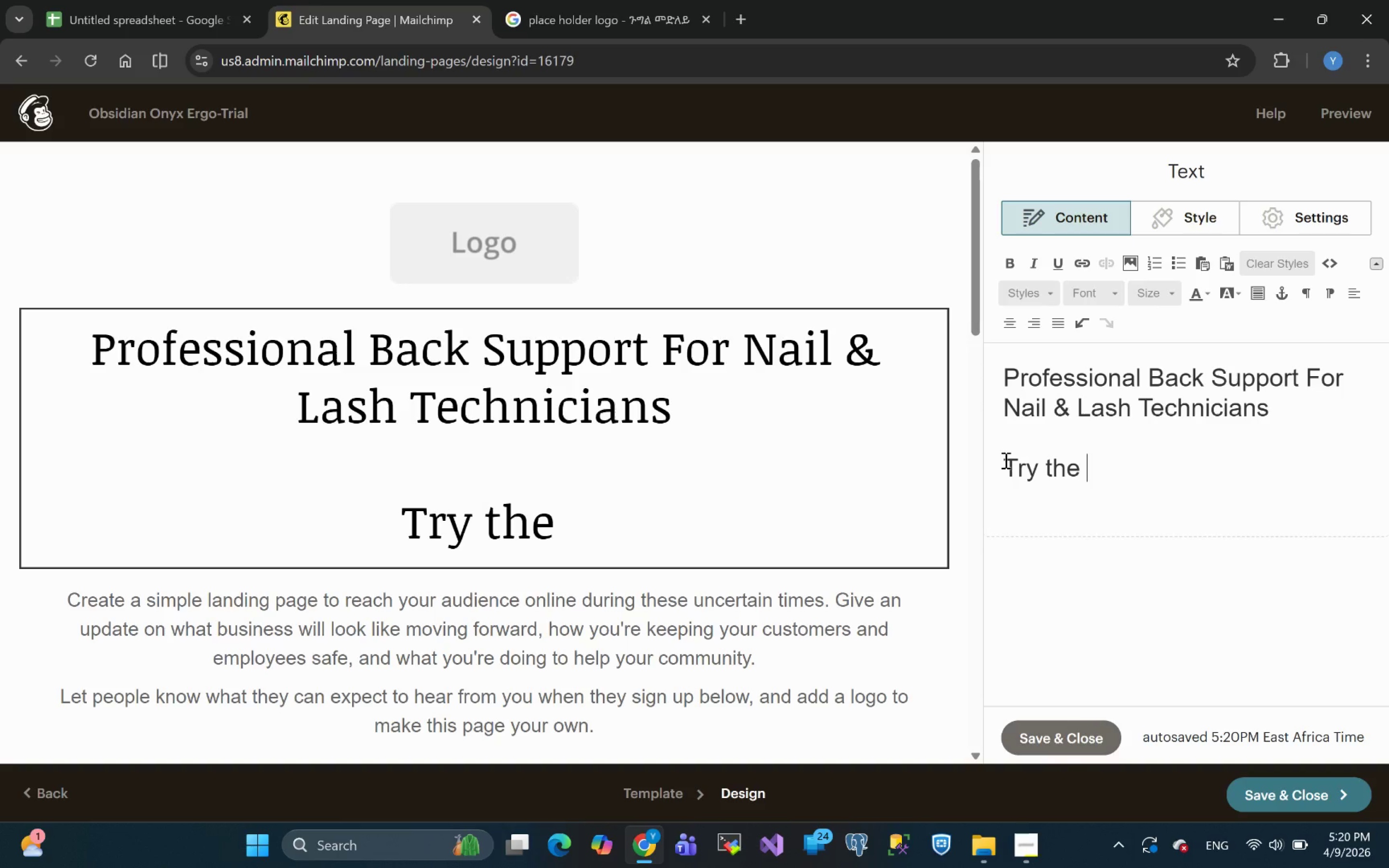 
key(Control+V)
 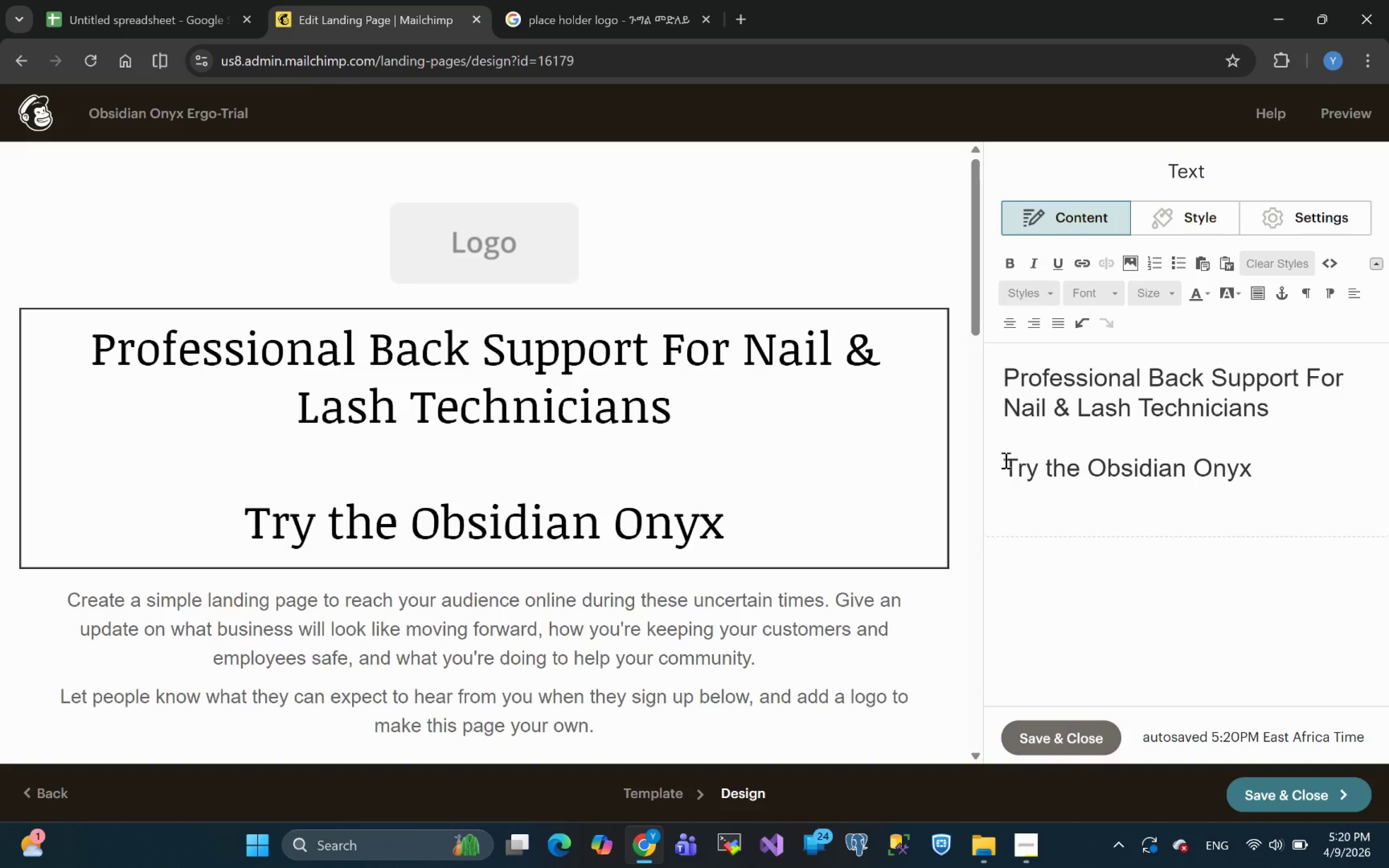 
key(Space)
 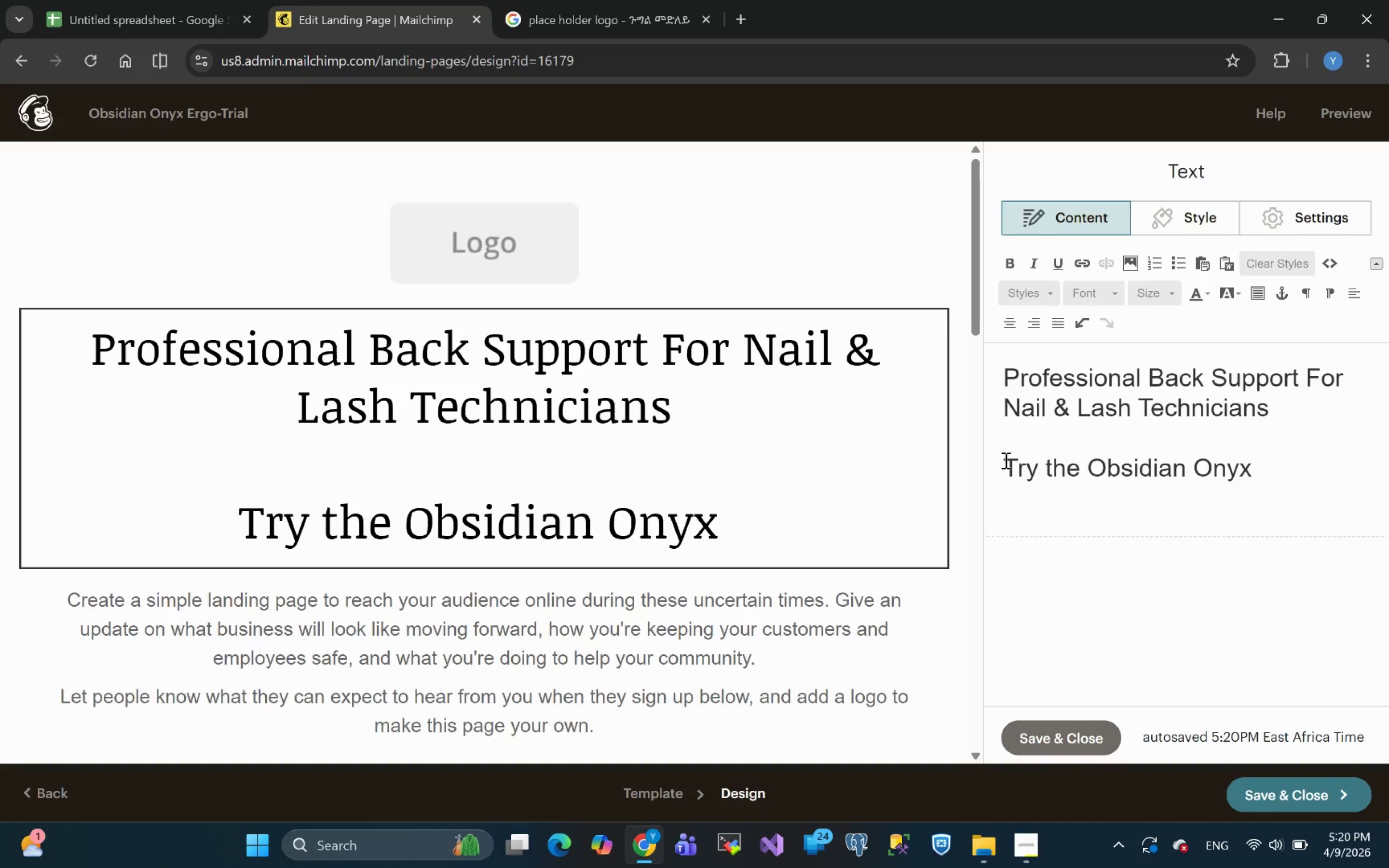 
wait(5.68)
 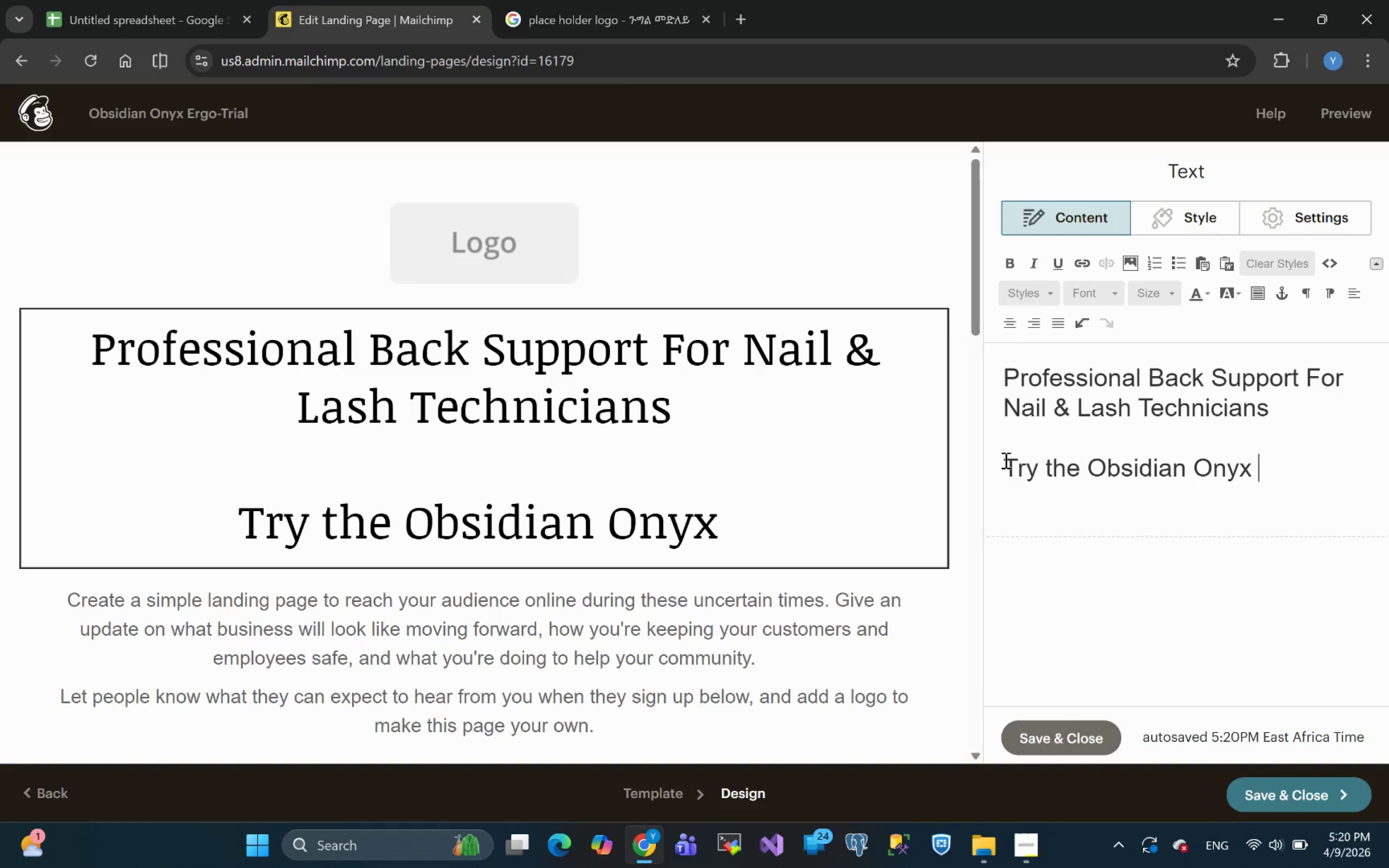 
type(Ergonomic )
 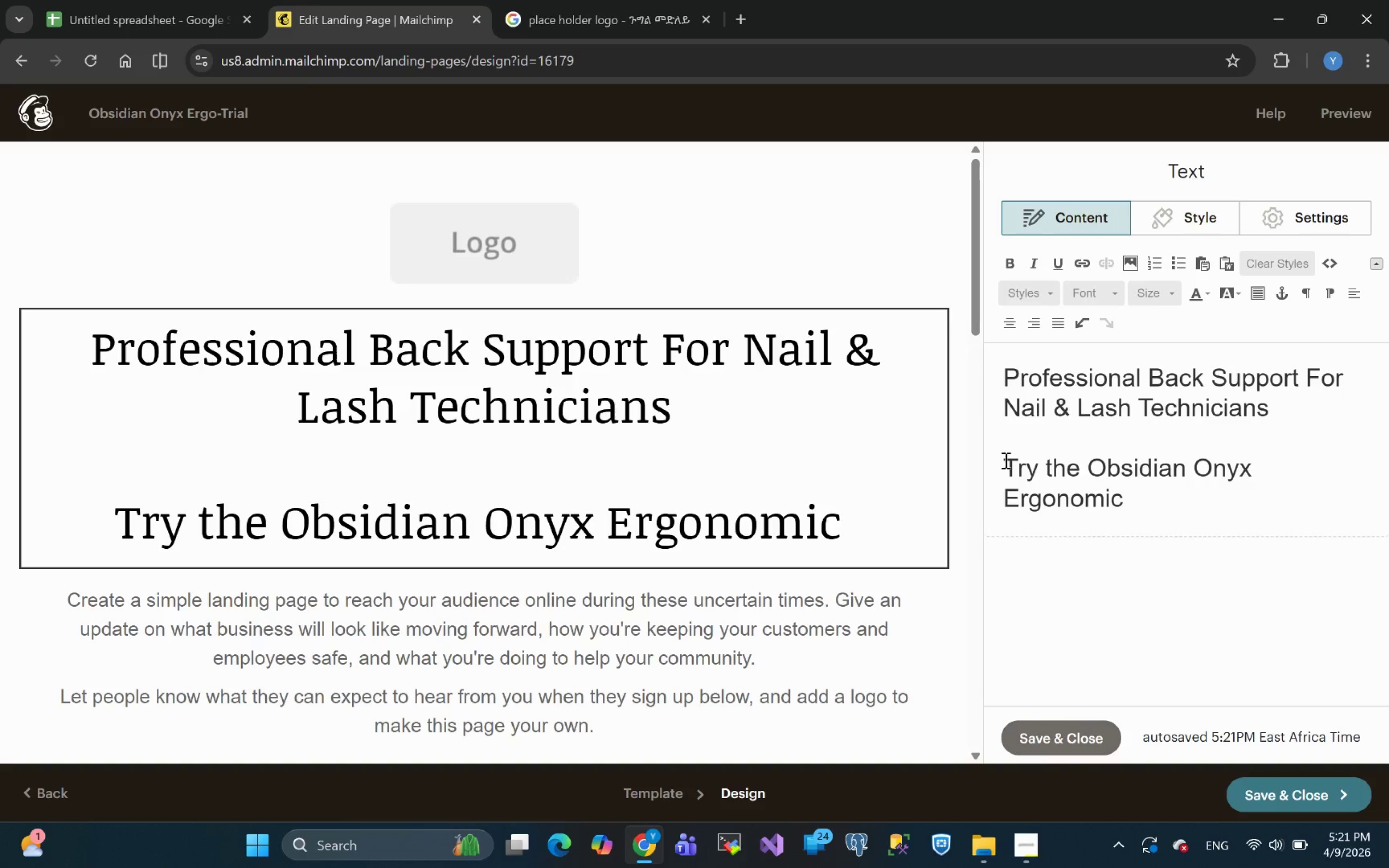 
wait(6.83)
 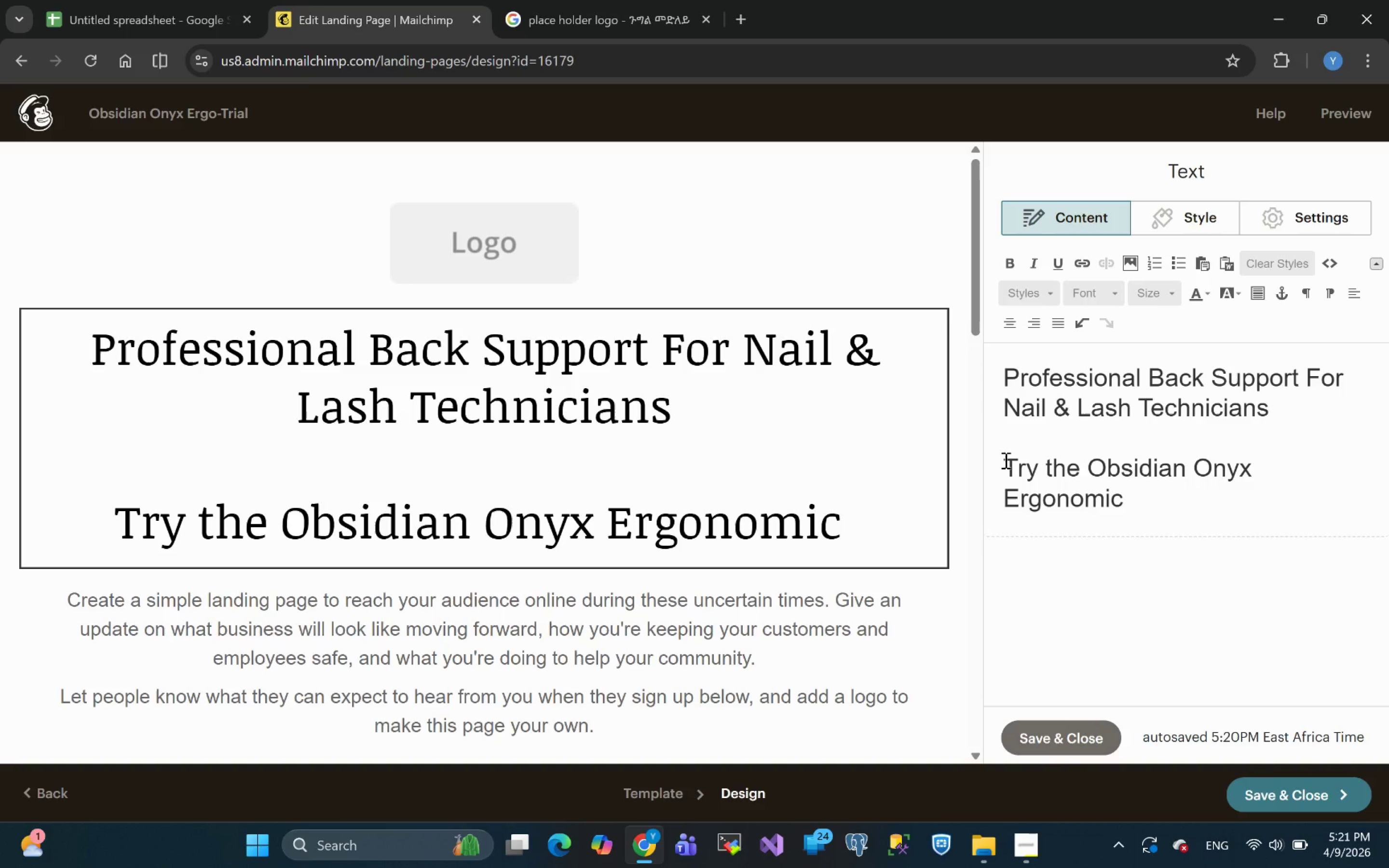 
left_click([1028, 854])